 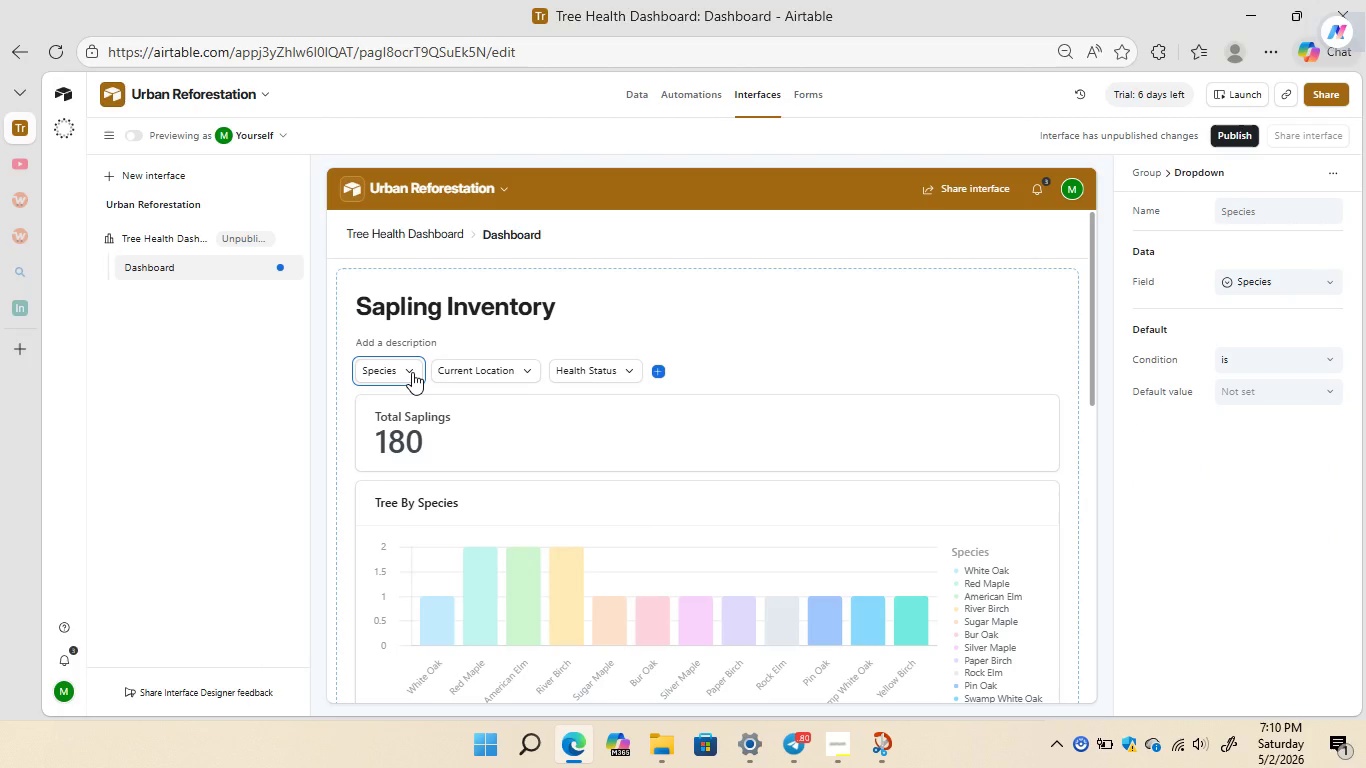 
left_click([412, 372])
 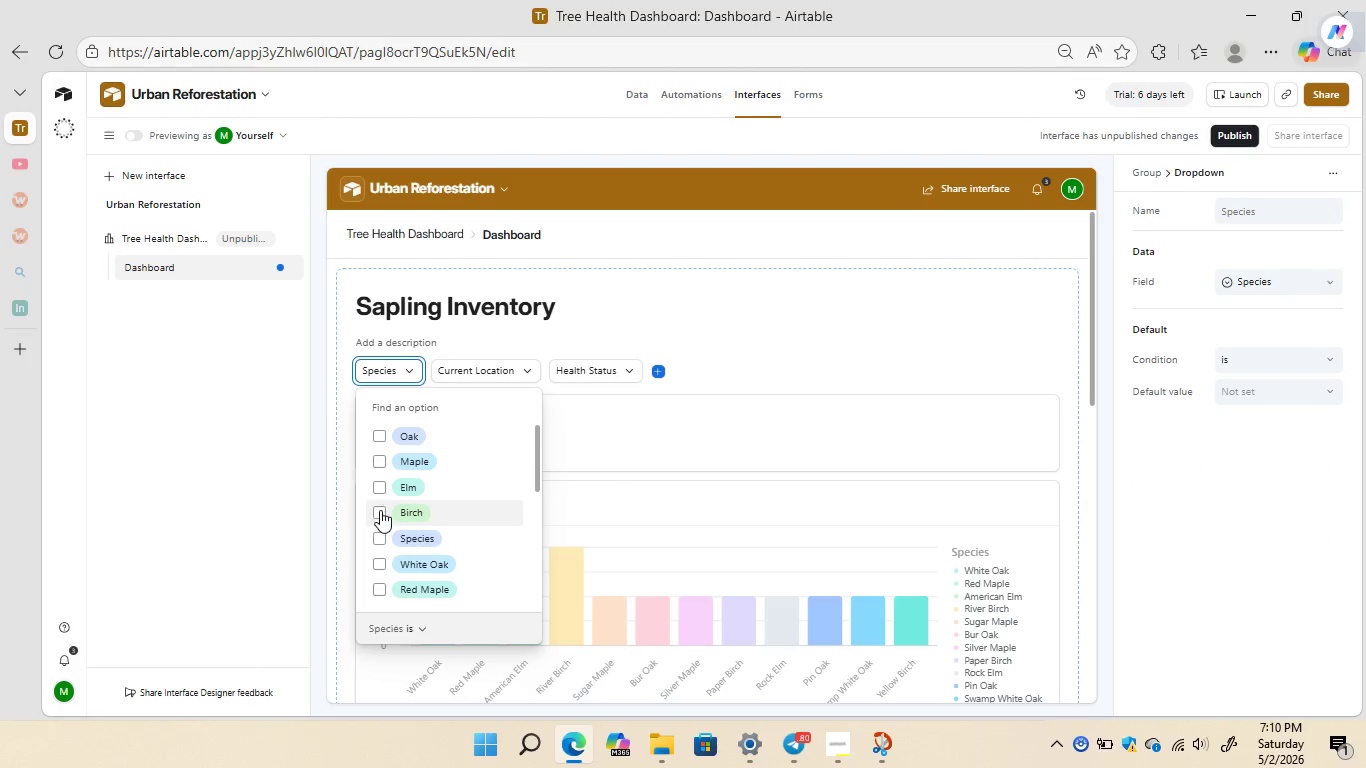 
left_click([380, 512])
 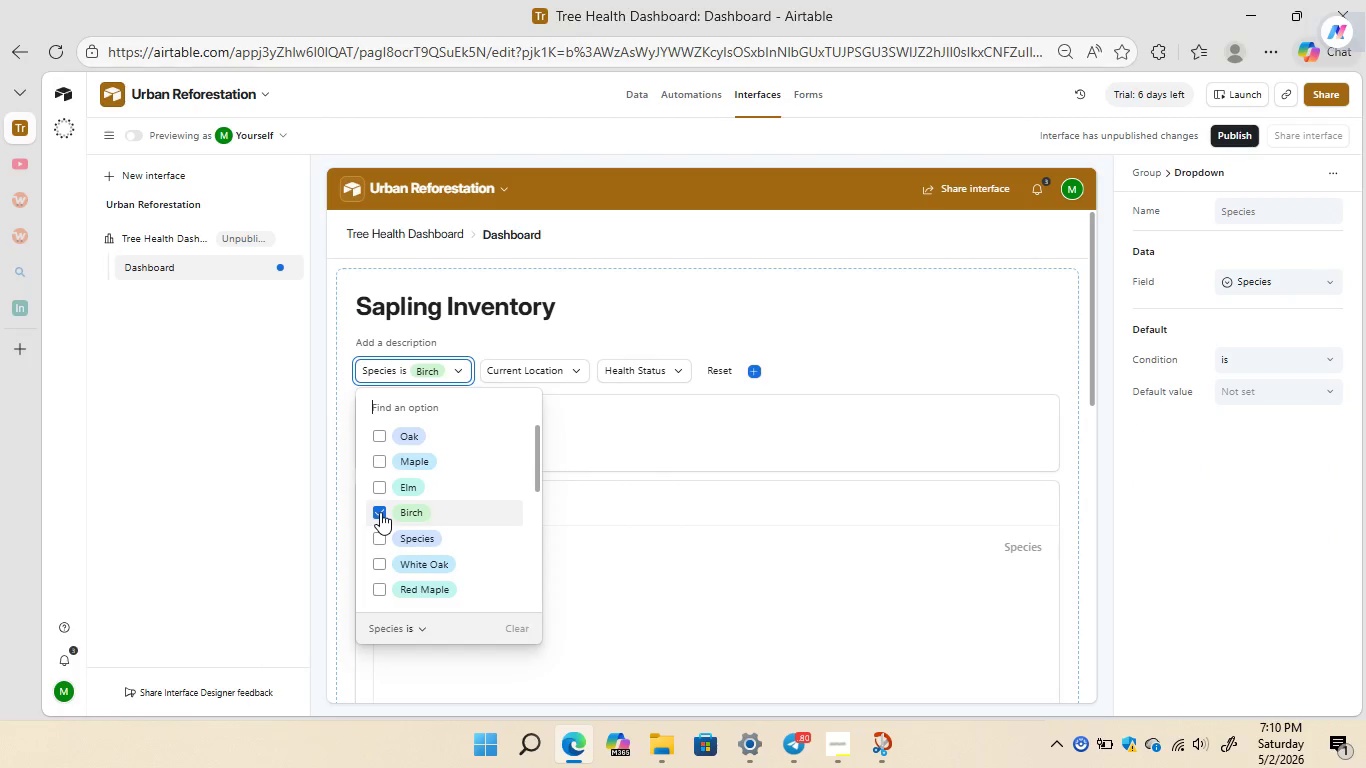 
left_click([380, 512])
 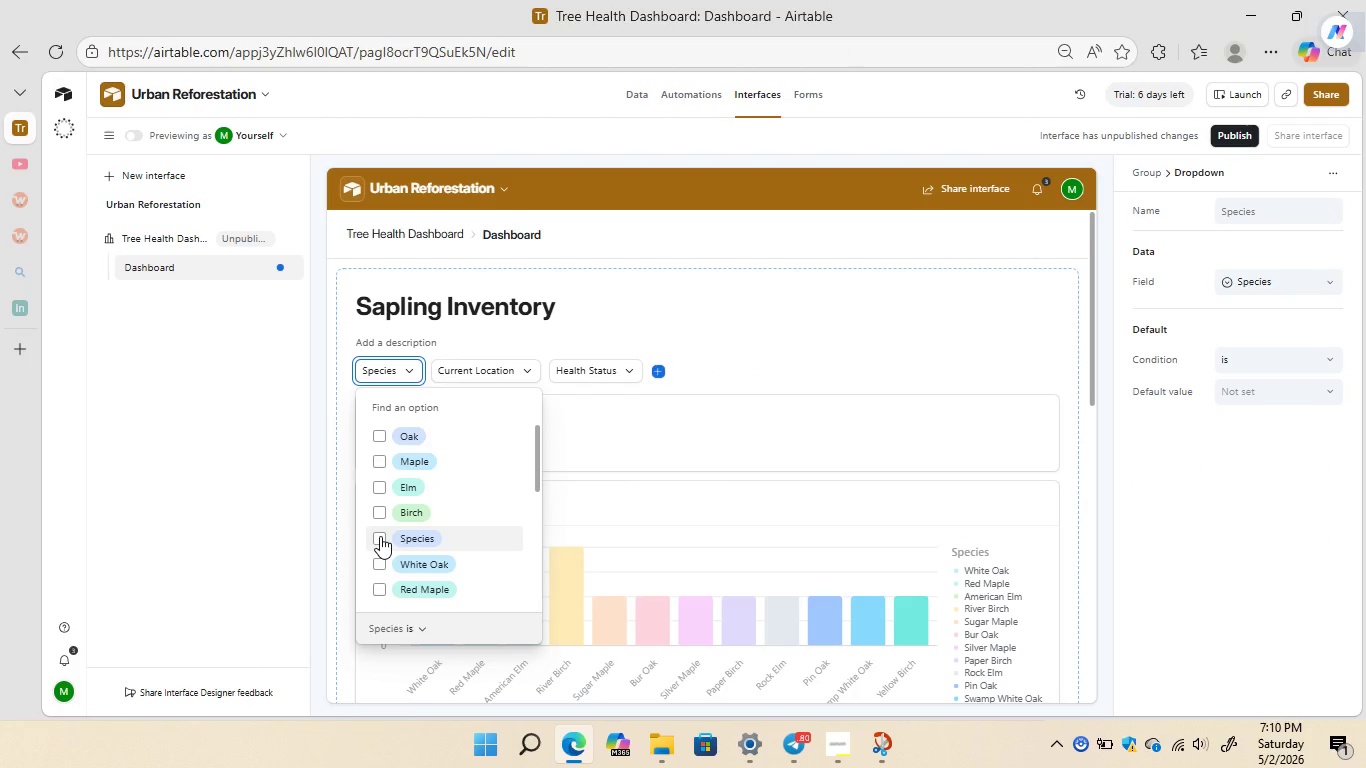 
left_click([380, 536])
 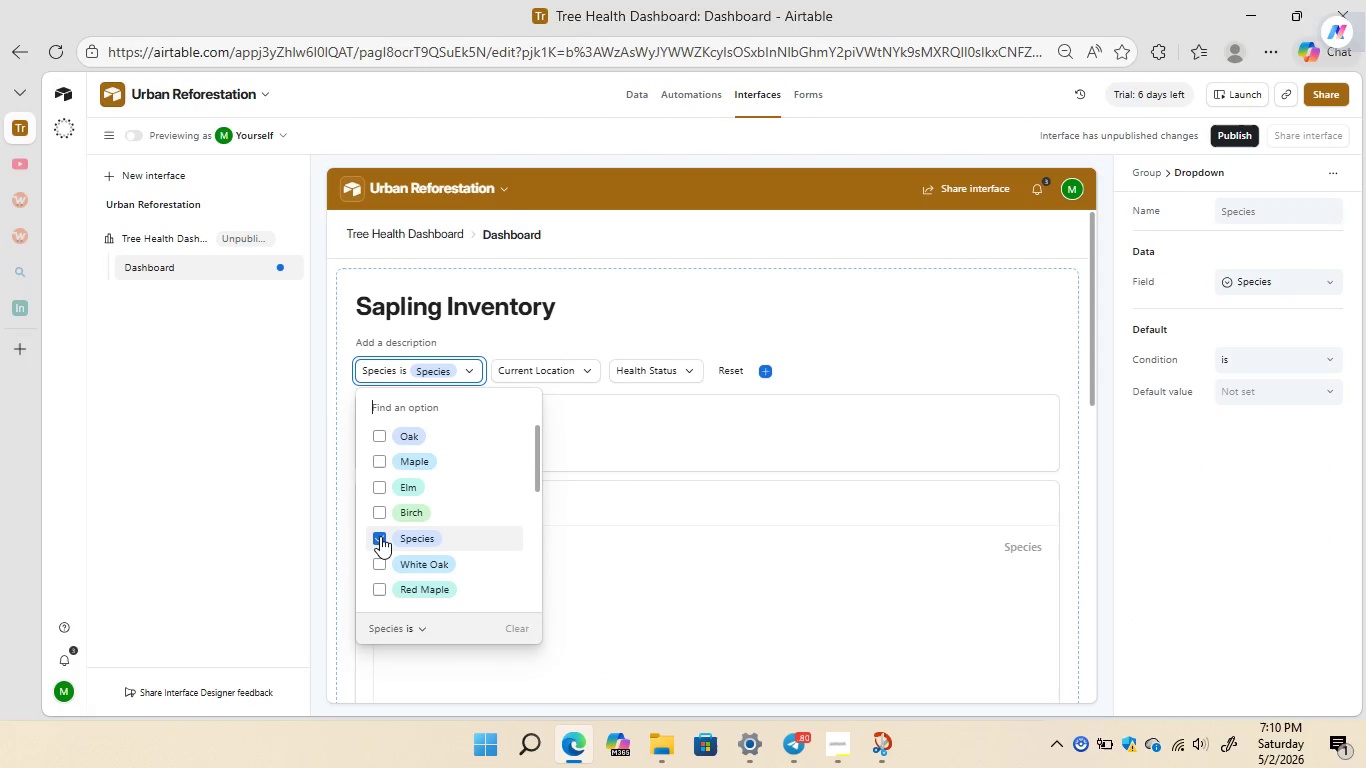 
left_click([380, 536])
 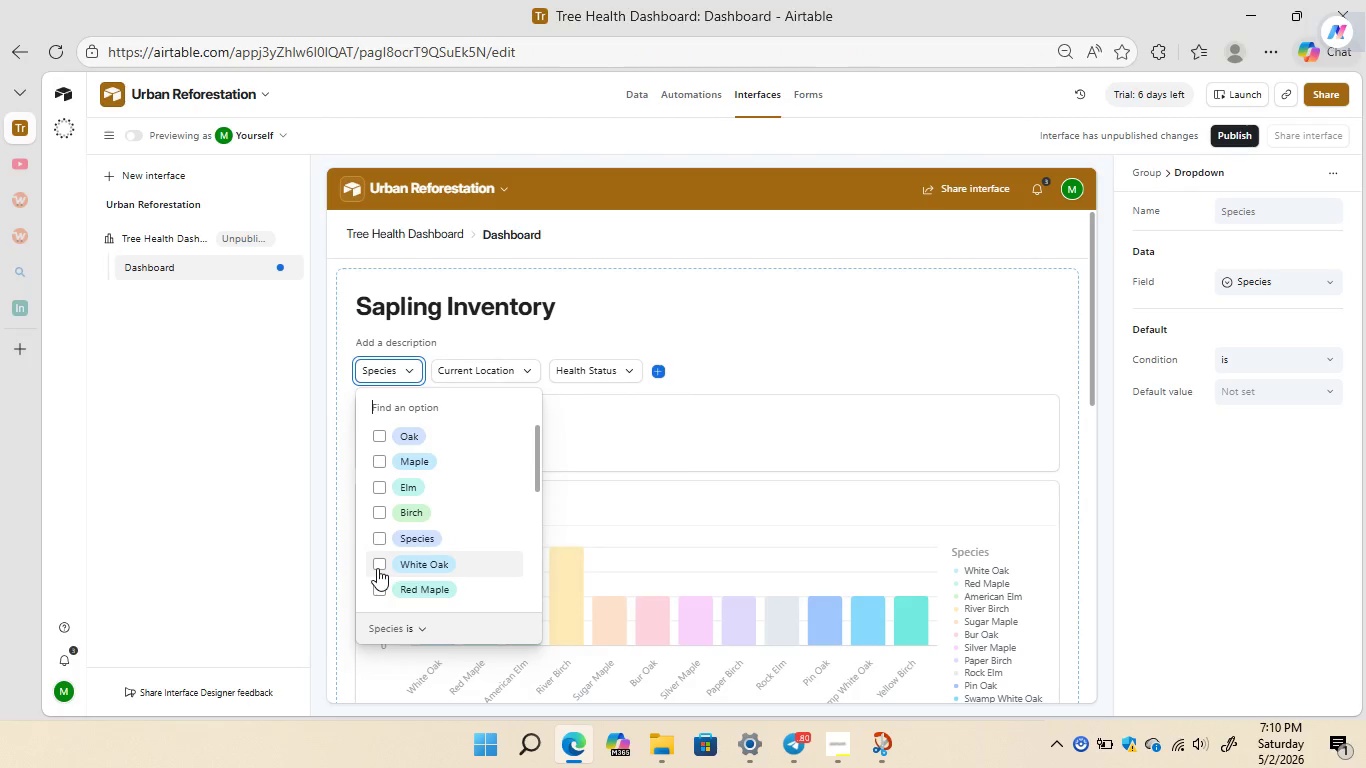 
left_click([377, 568])
 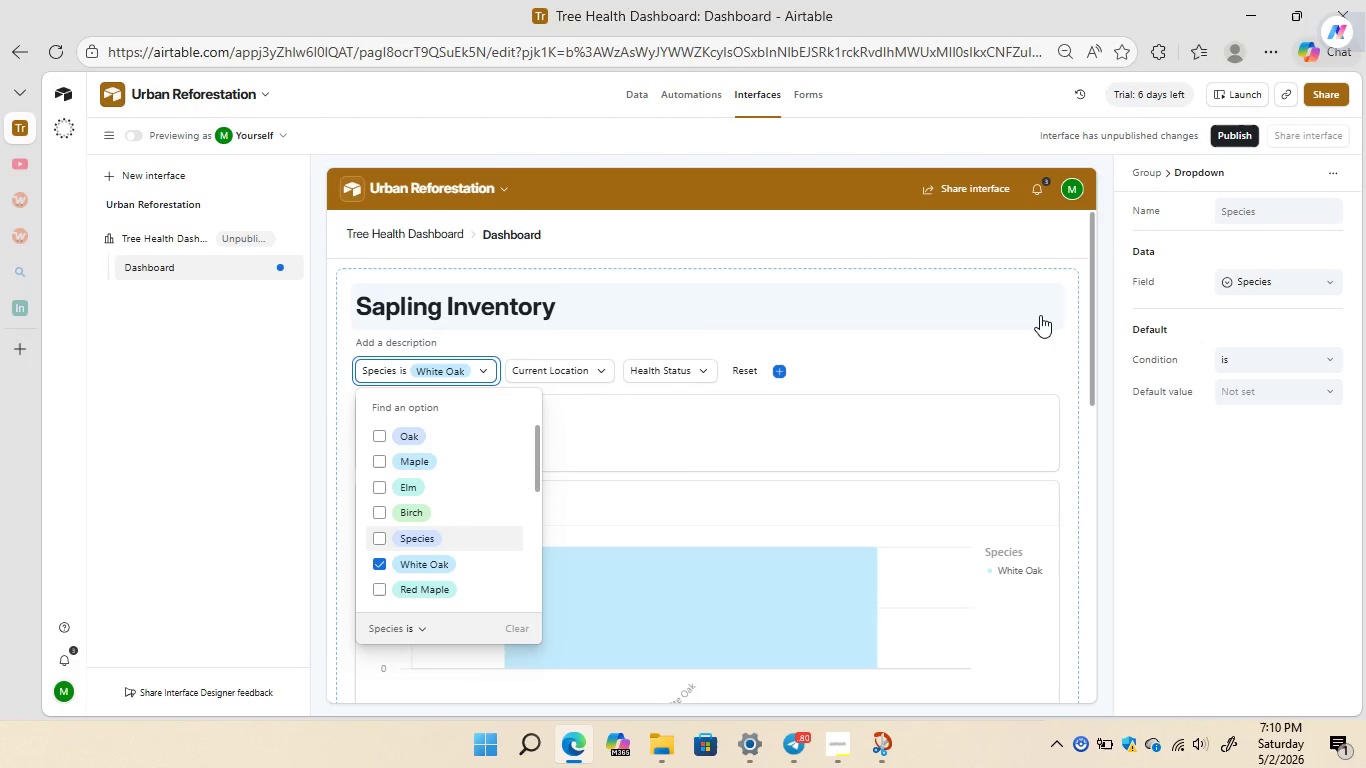 
left_click([1040, 315])
 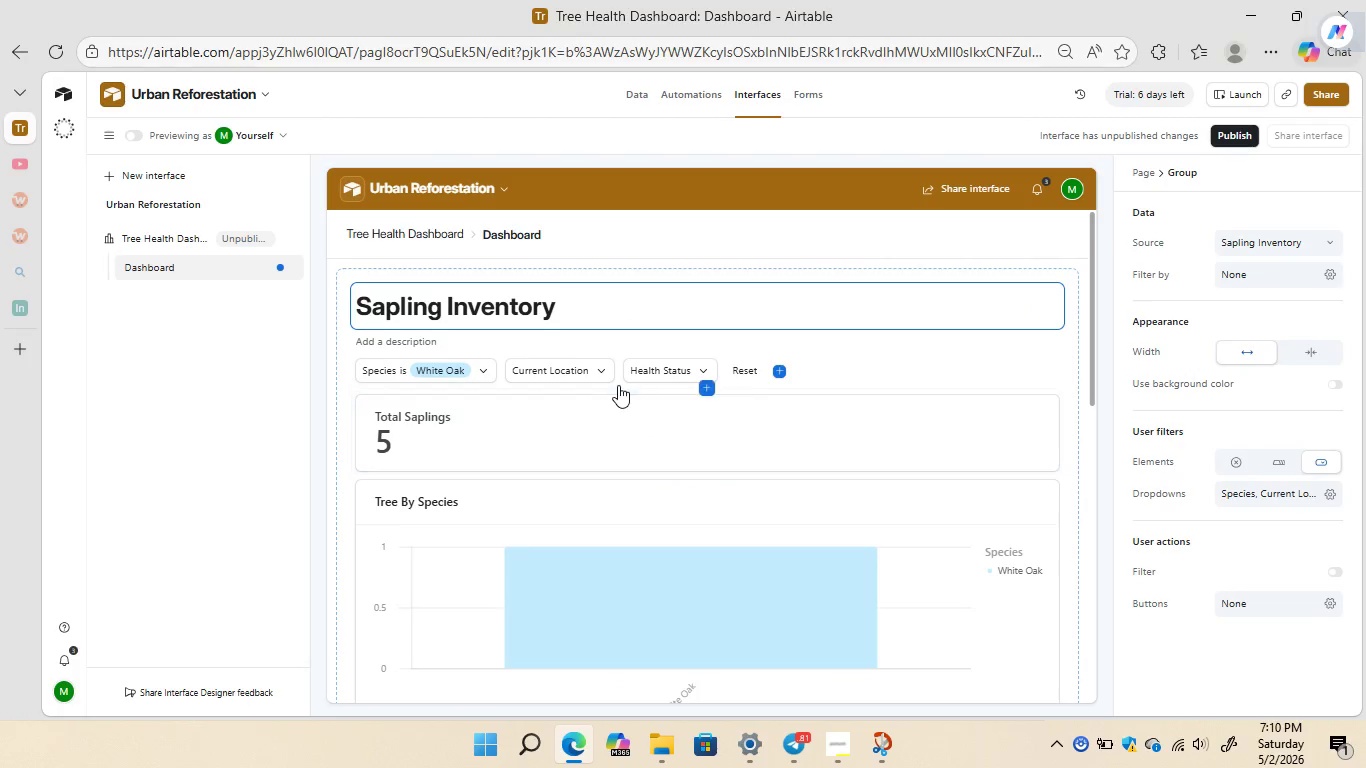 
wait(6.3)
 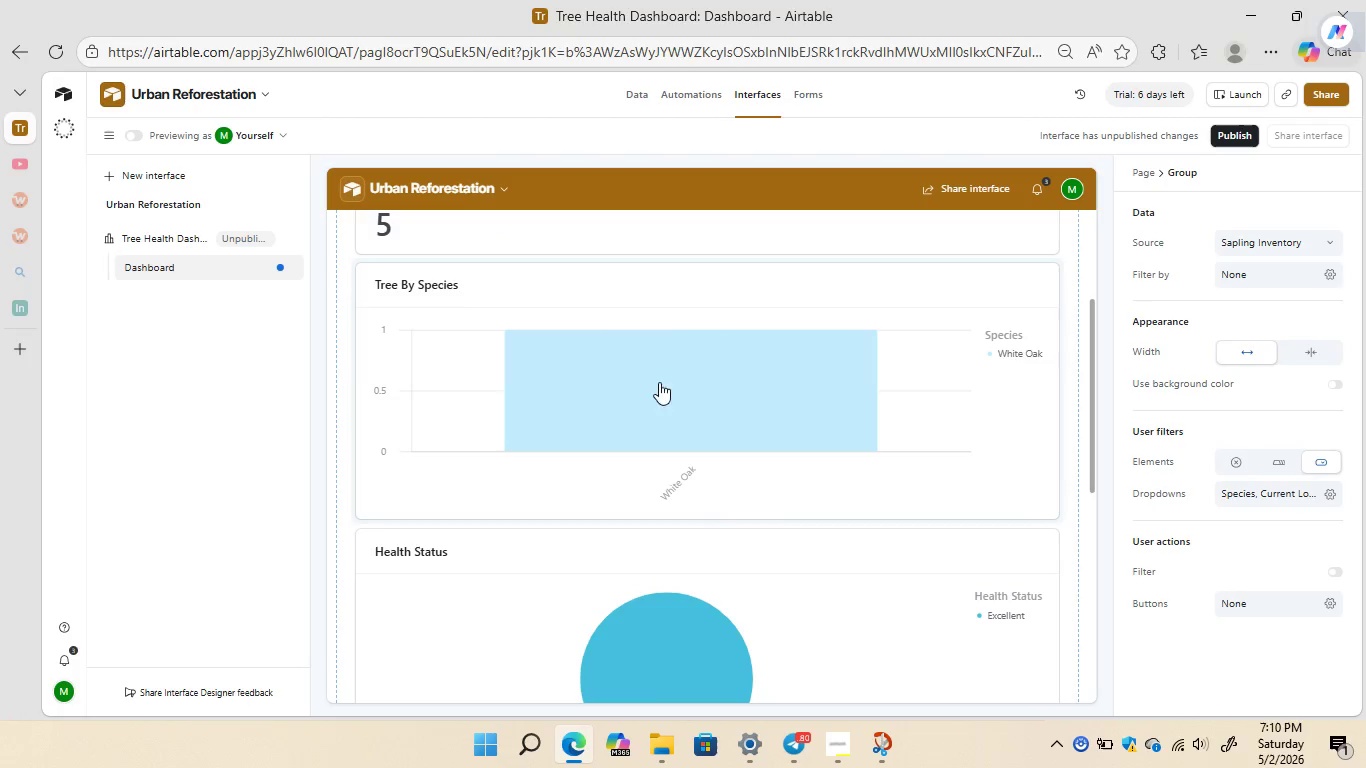 
left_click([596, 369])
 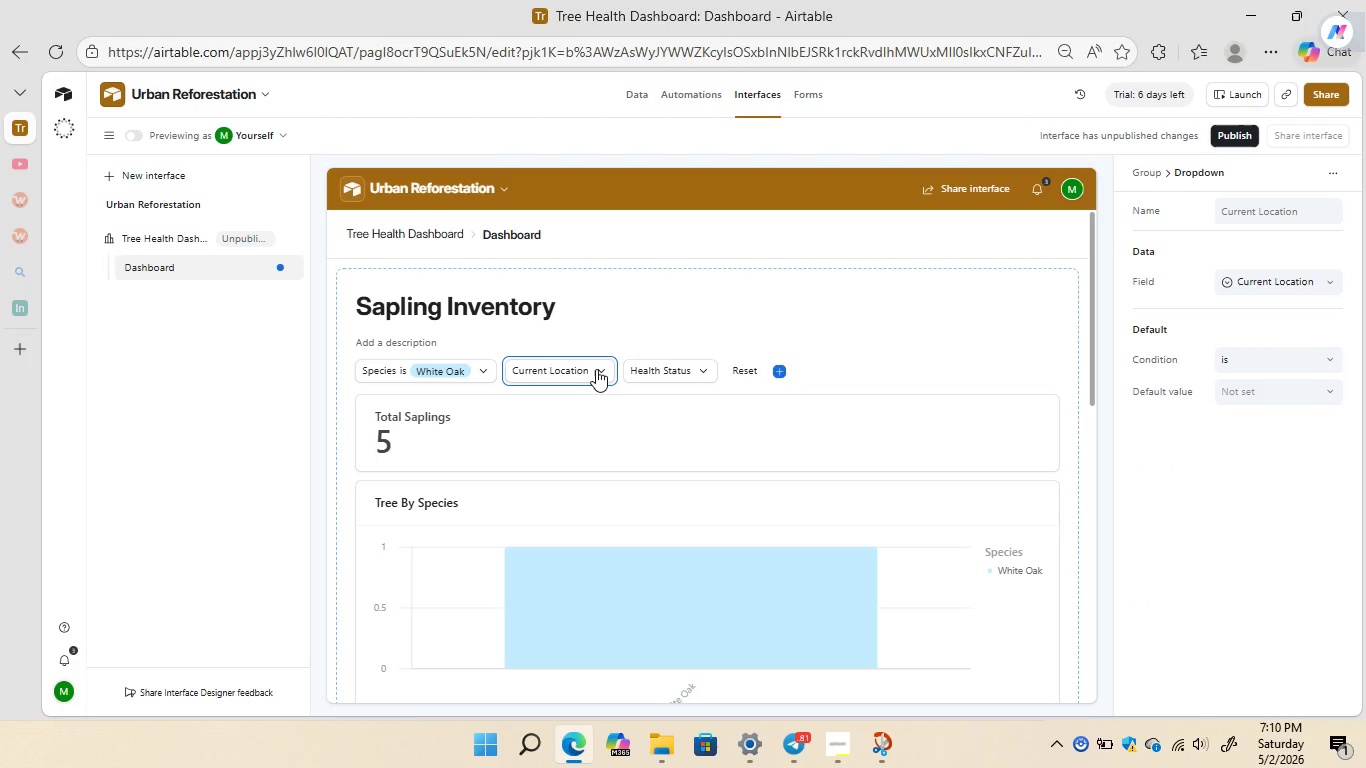 
left_click([596, 369])
 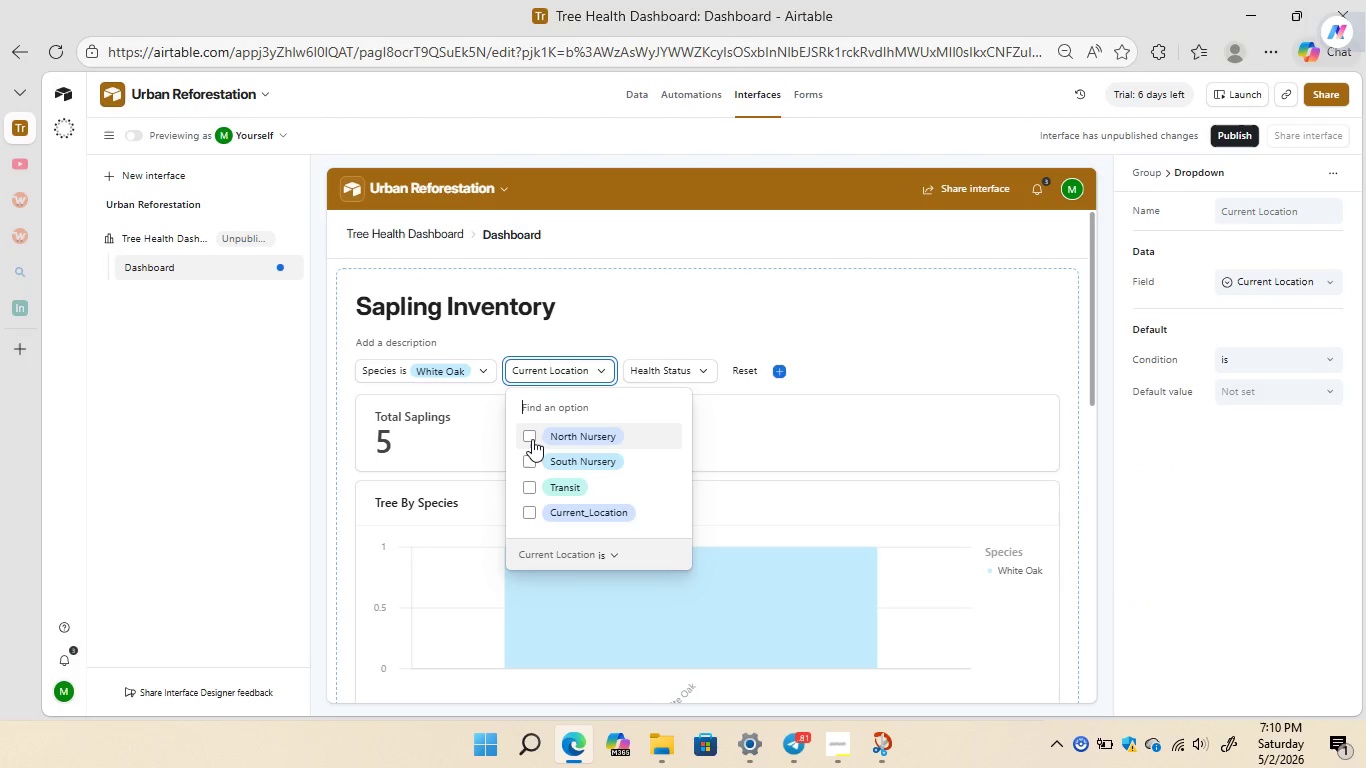 
left_click([531, 438])
 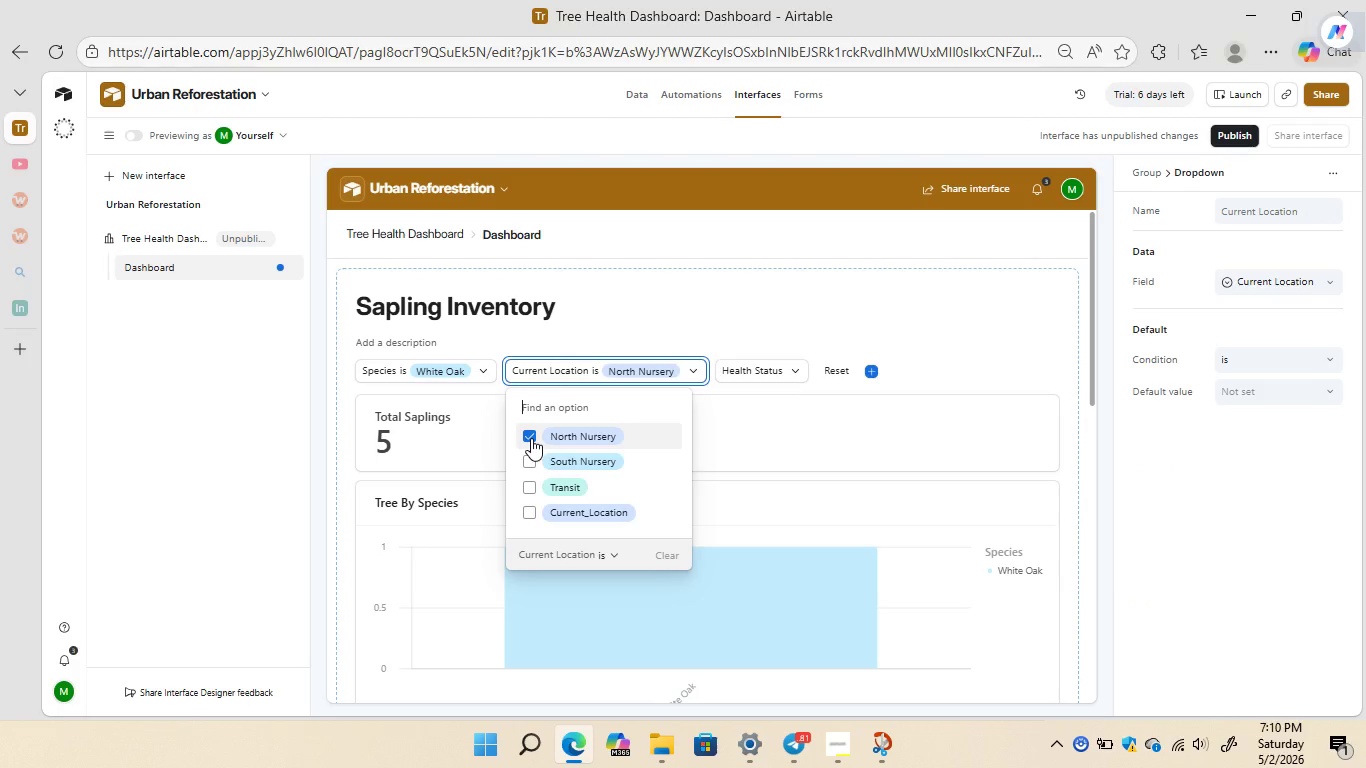 
left_click([531, 438])
 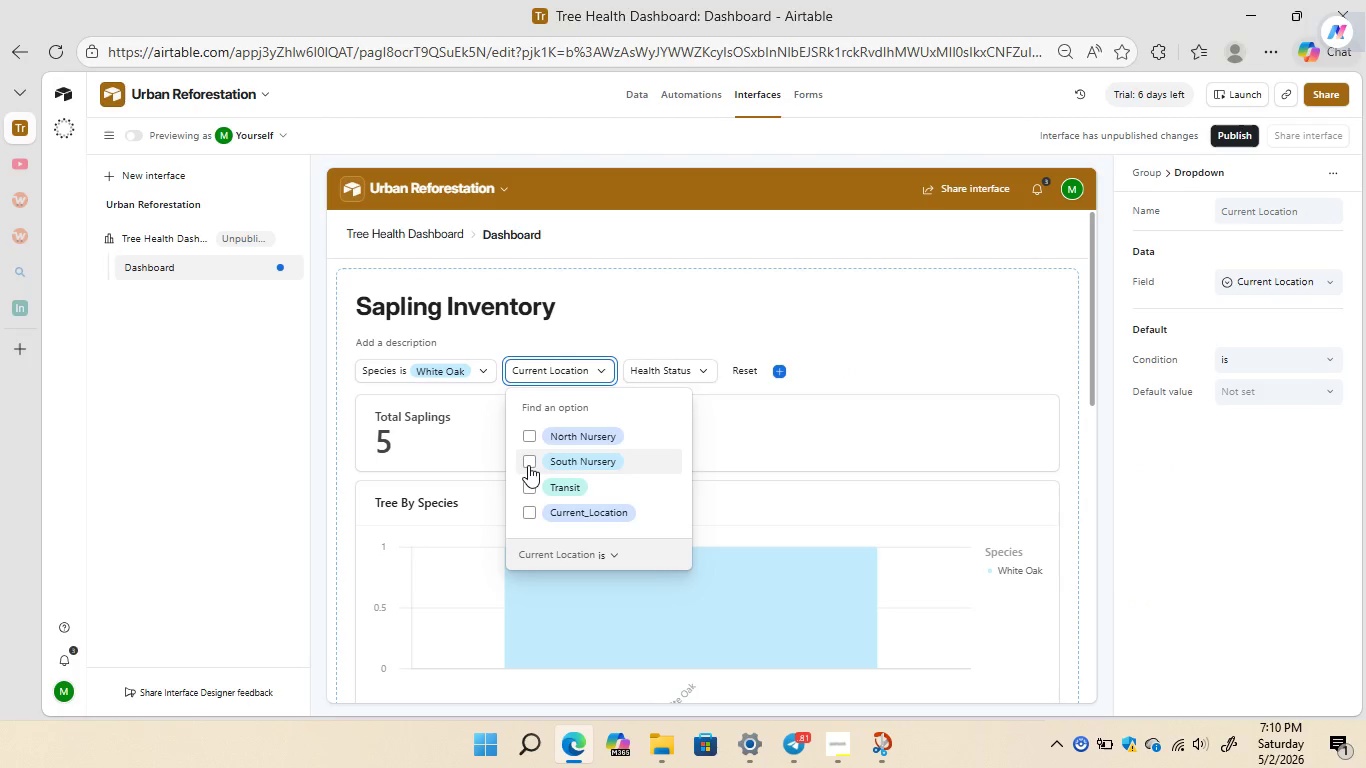 
left_click([528, 465])
 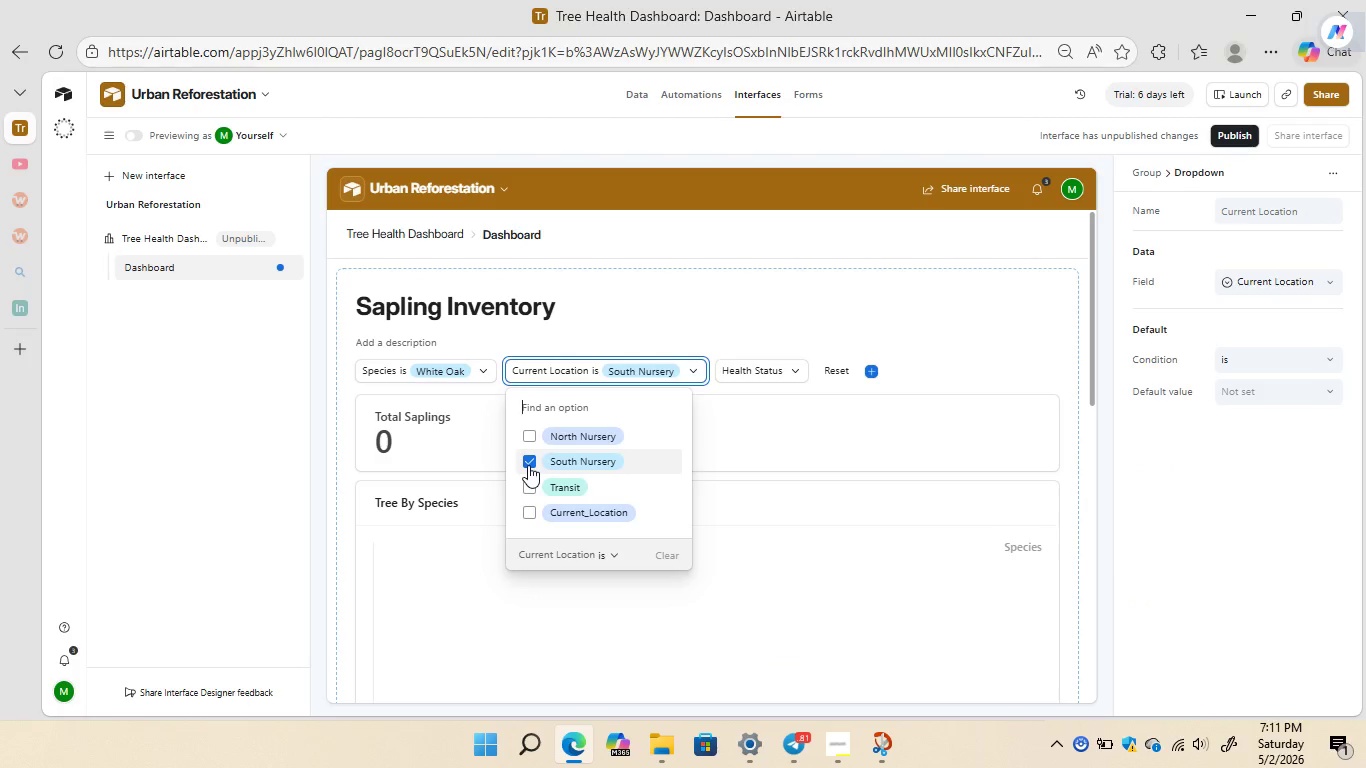 
left_click([528, 465])
 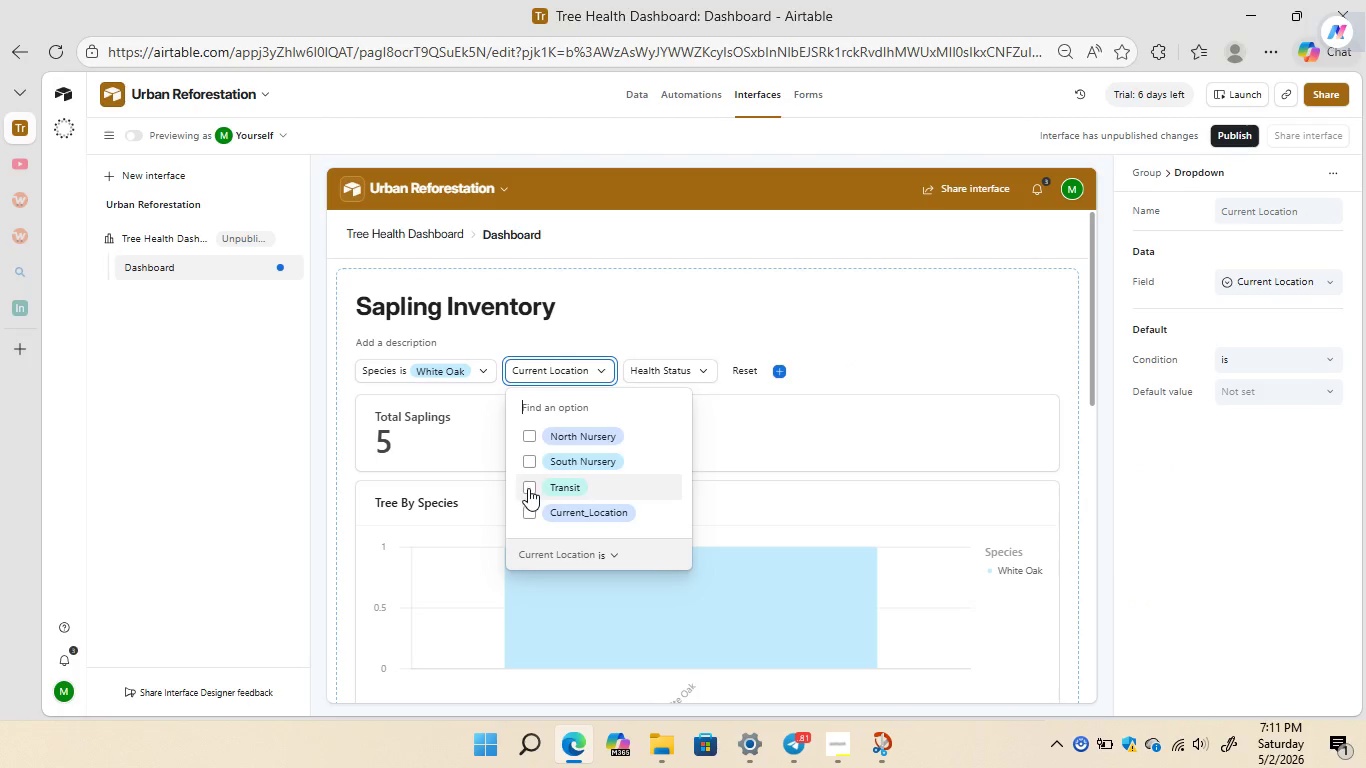 
left_click([528, 488])
 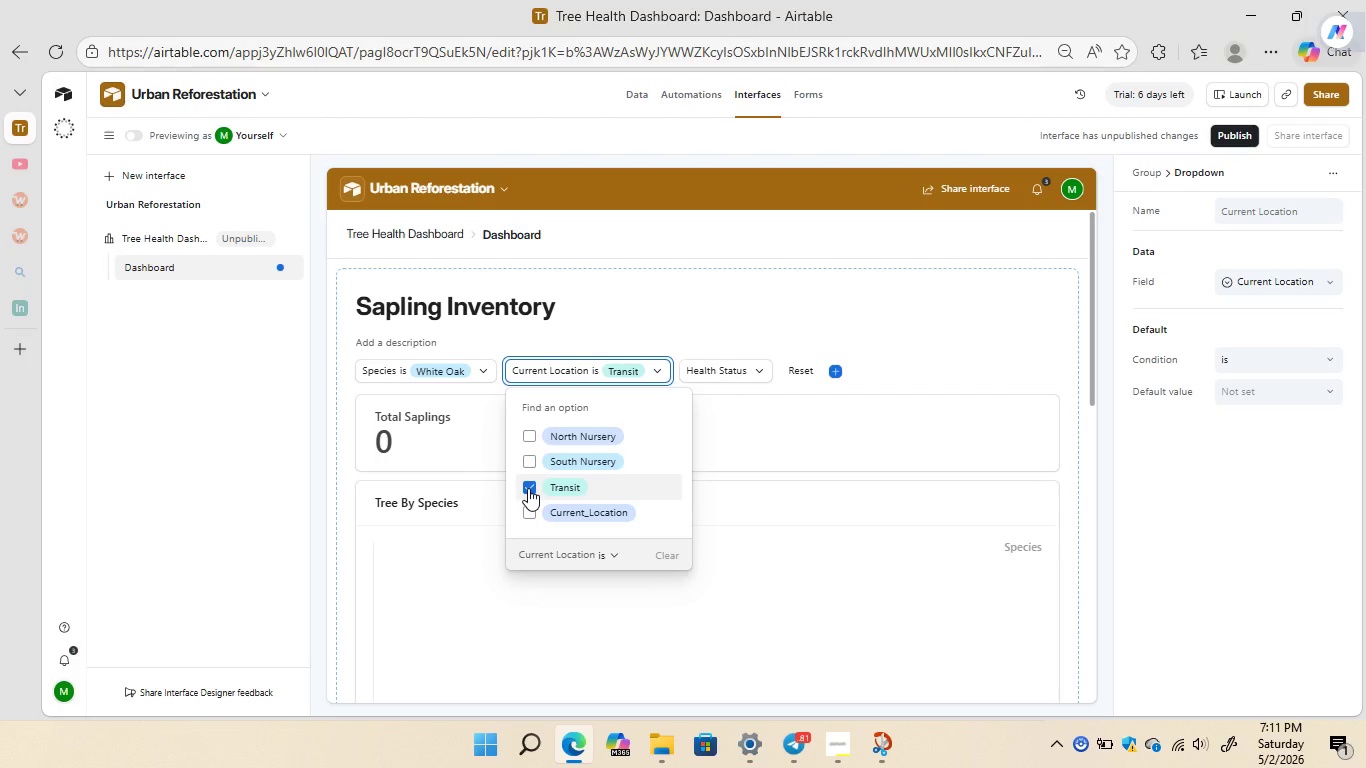 
left_click([528, 488])
 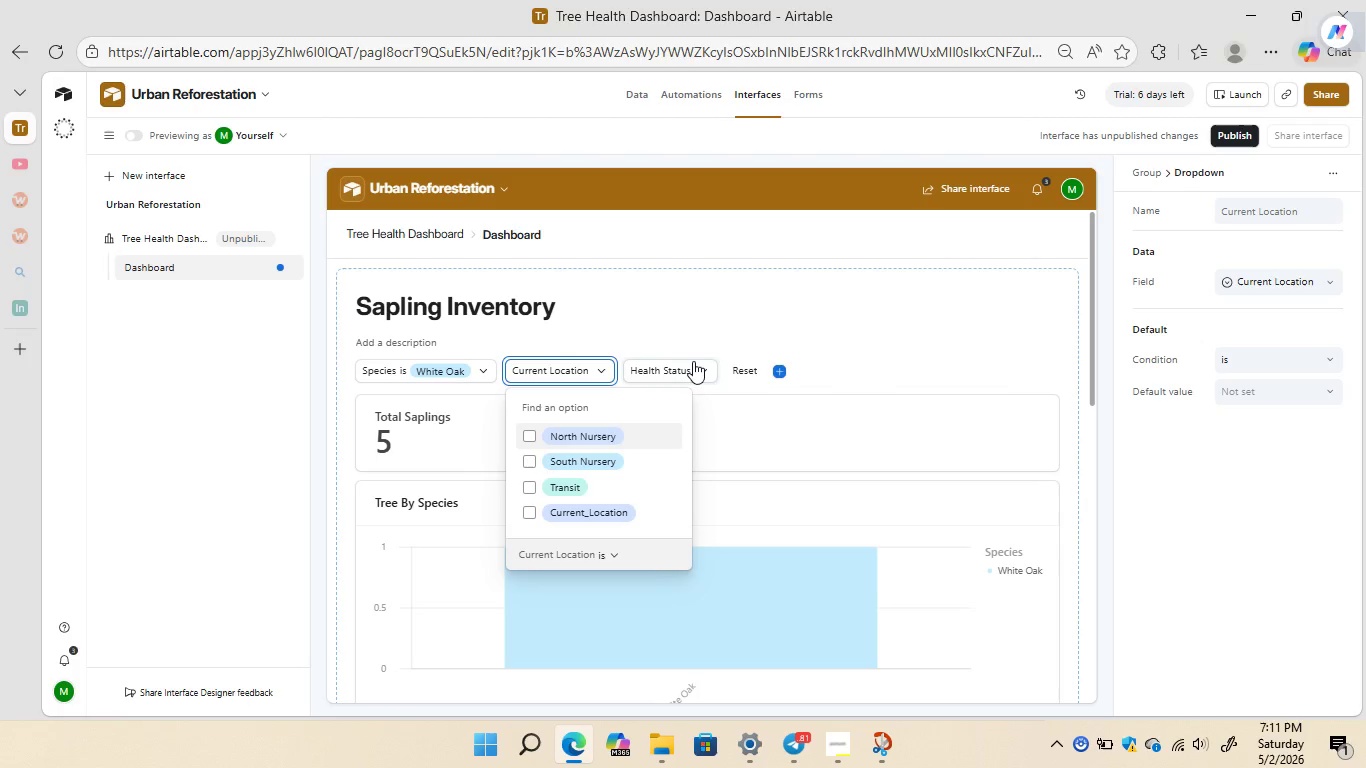 
left_click([694, 363])
 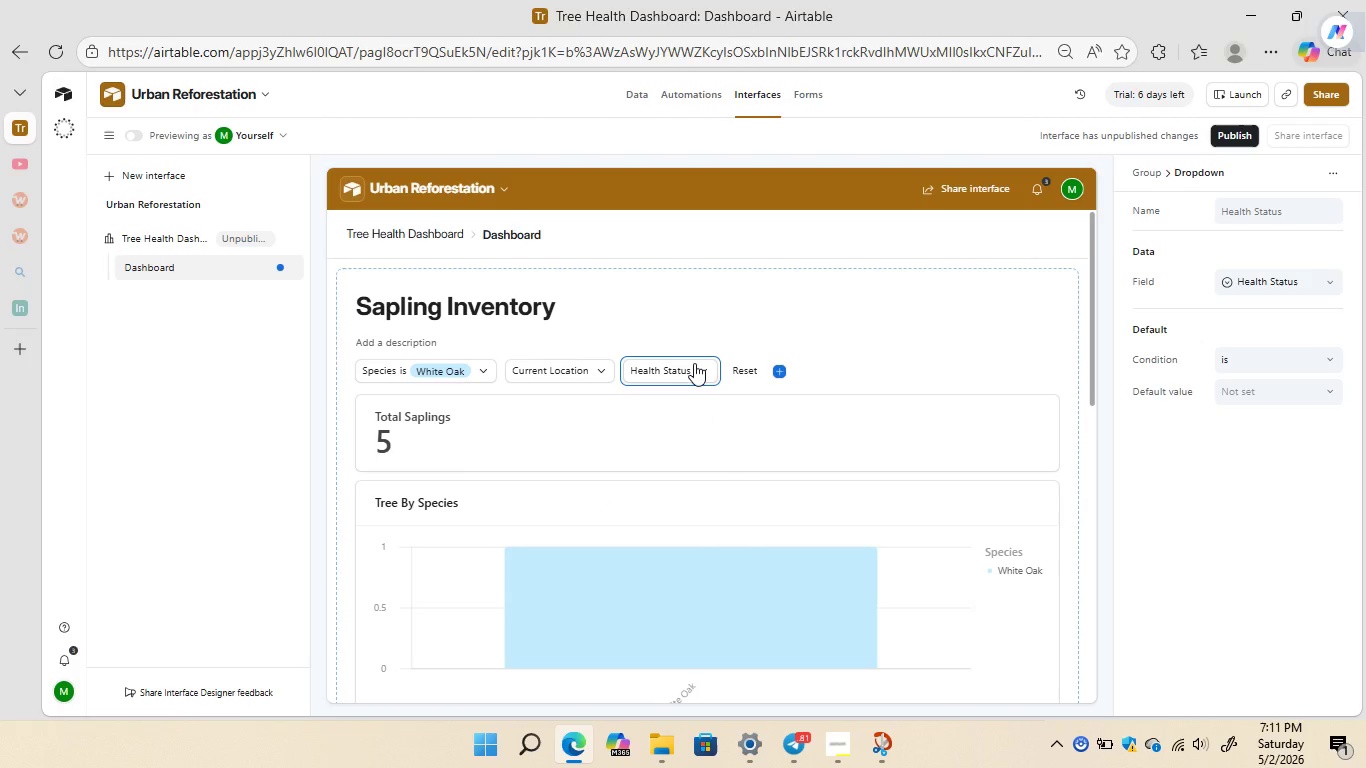 
left_click([694, 363])
 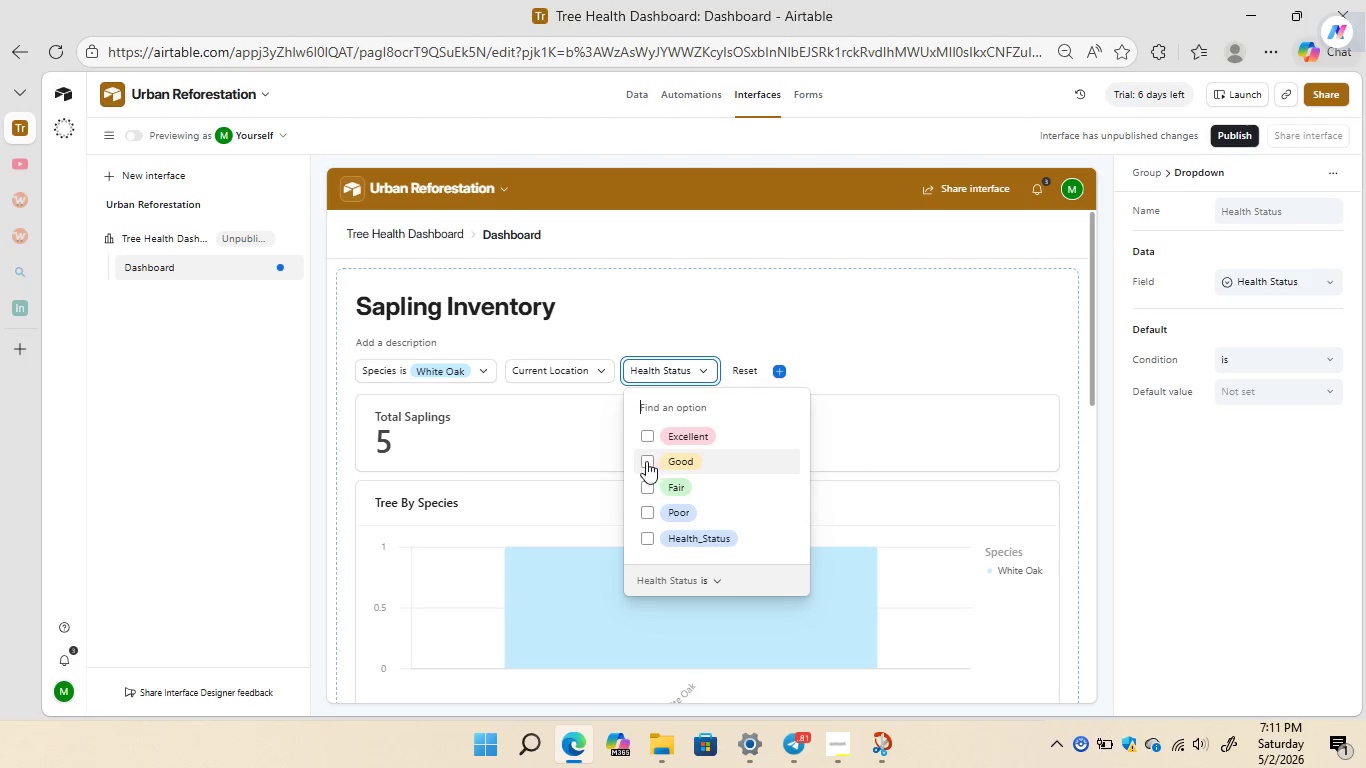 
left_click([643, 461])
 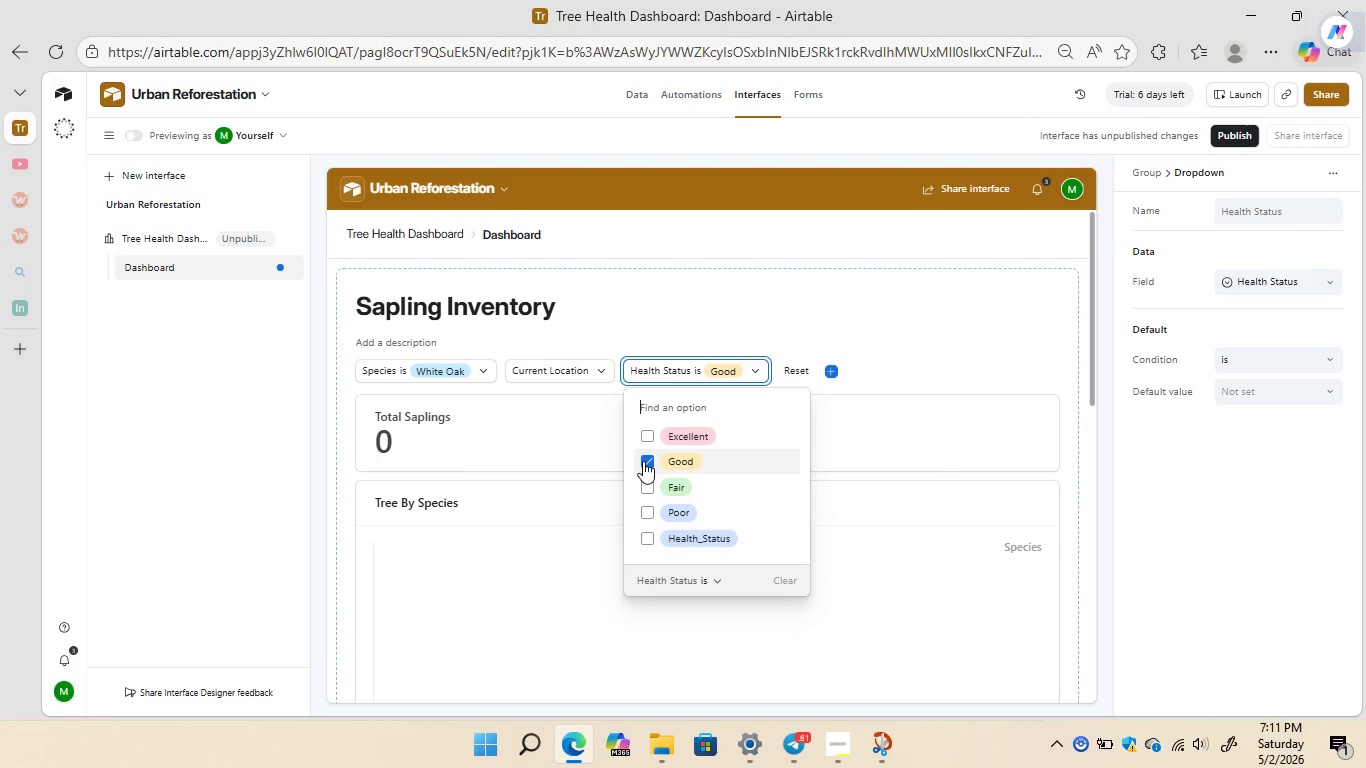 
left_click([643, 461])
 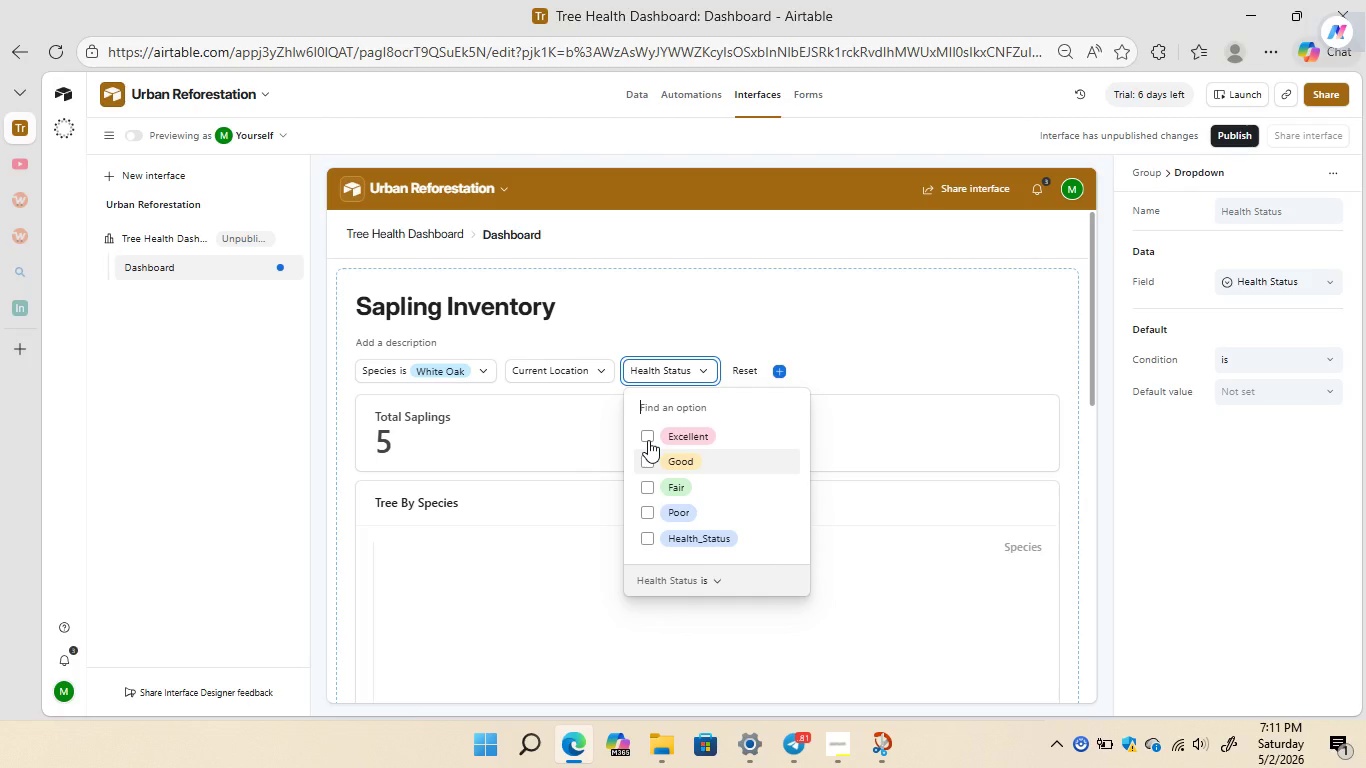 
left_click([648, 440])
 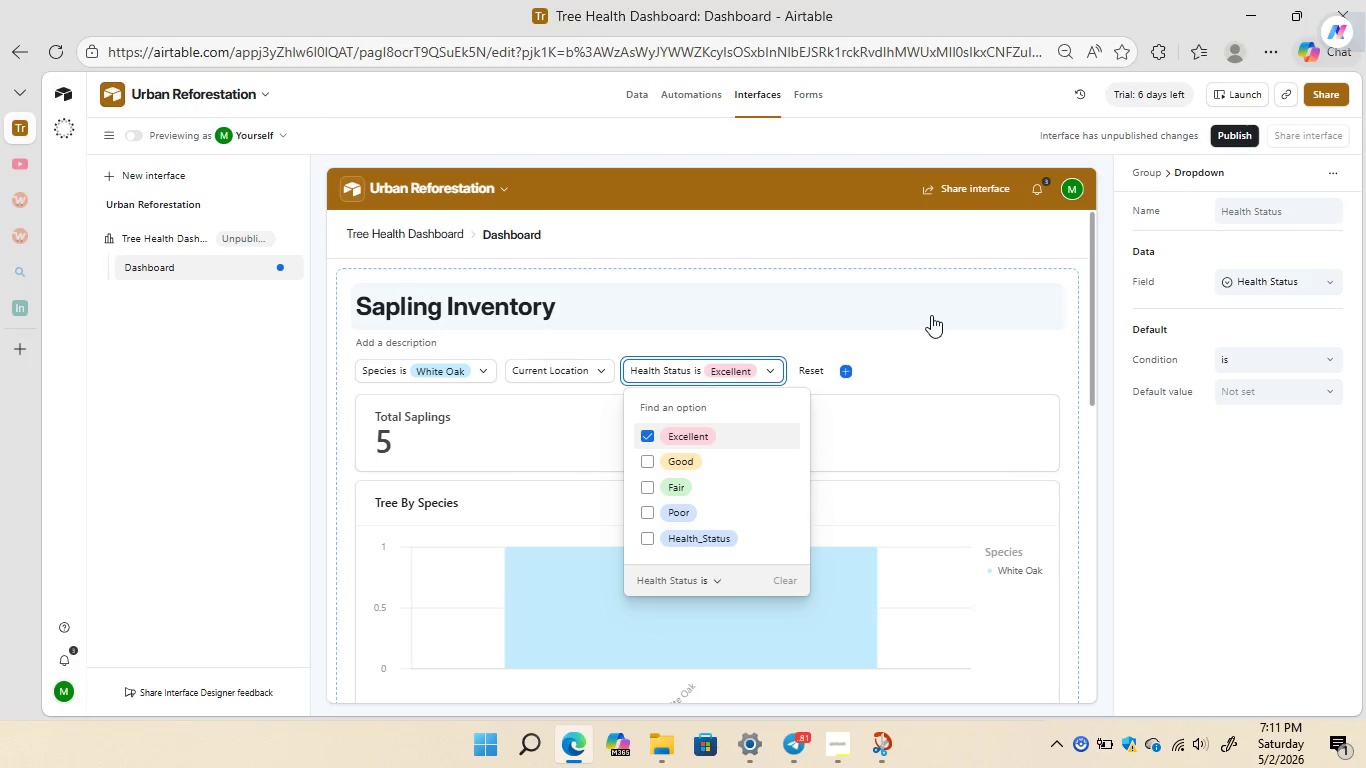 
left_click([935, 315])
 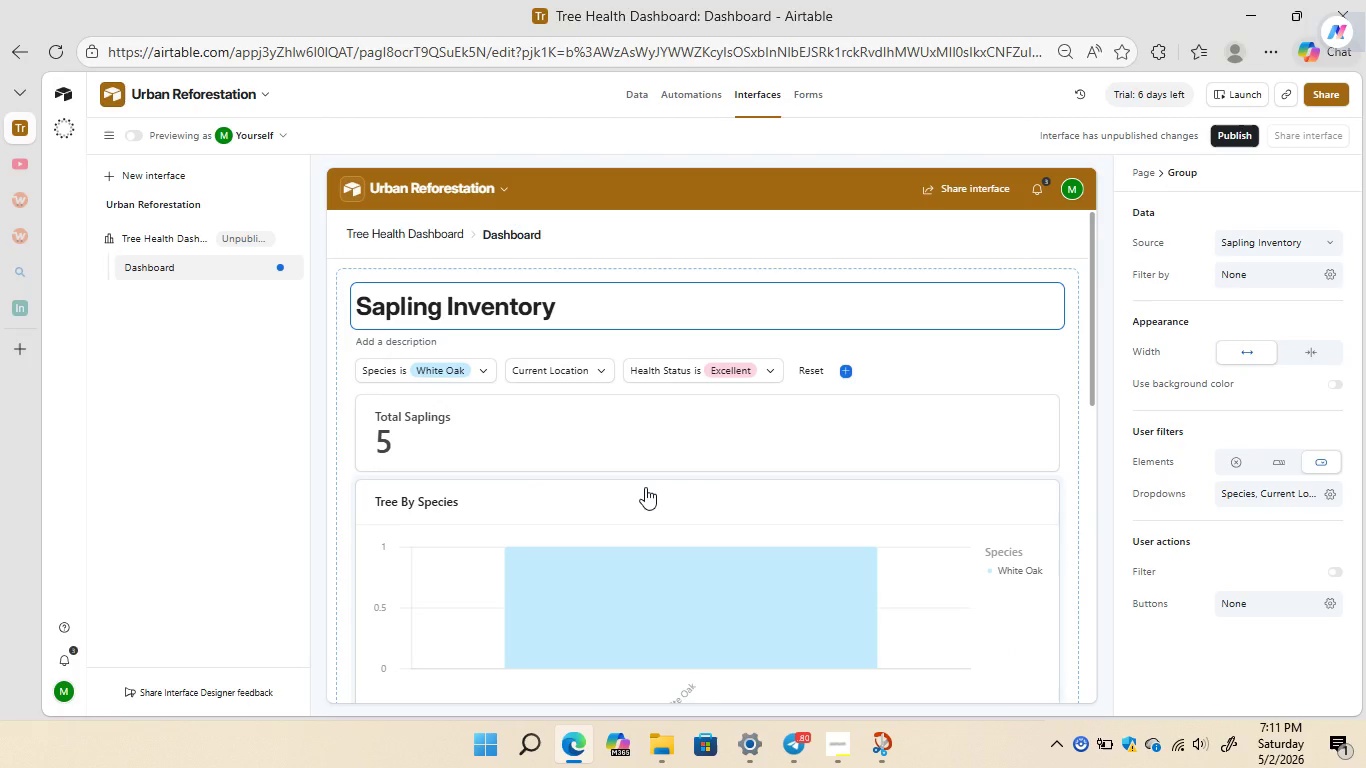 
wait(14.7)
 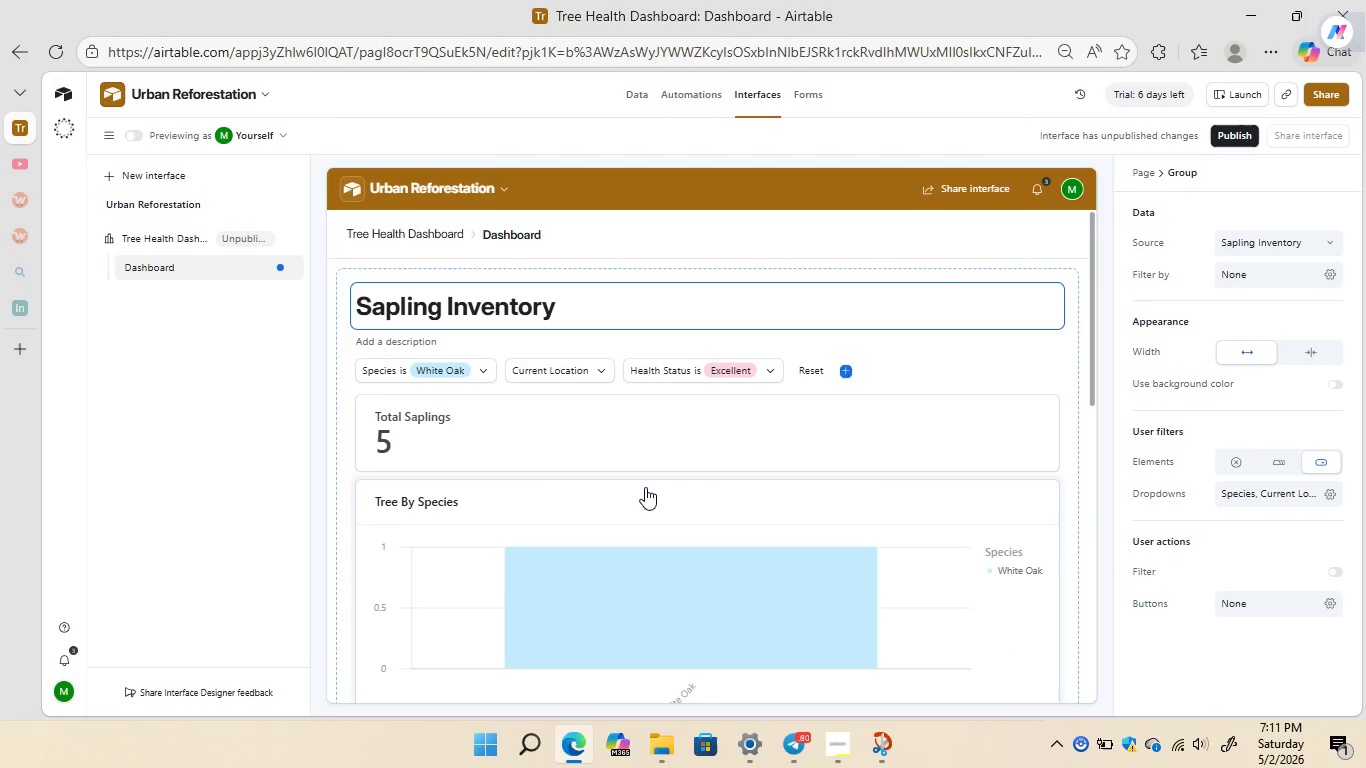 
left_click([485, 366])
 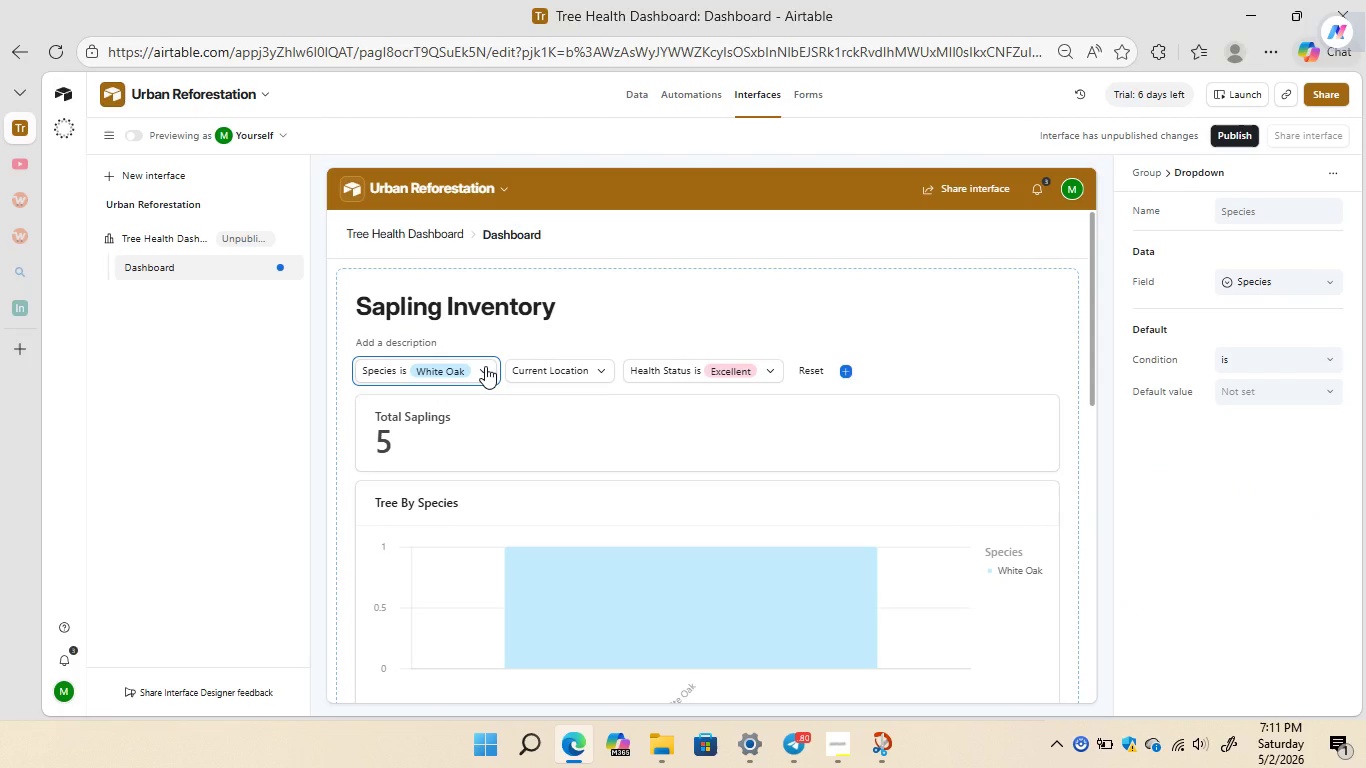 
left_click([485, 366])
 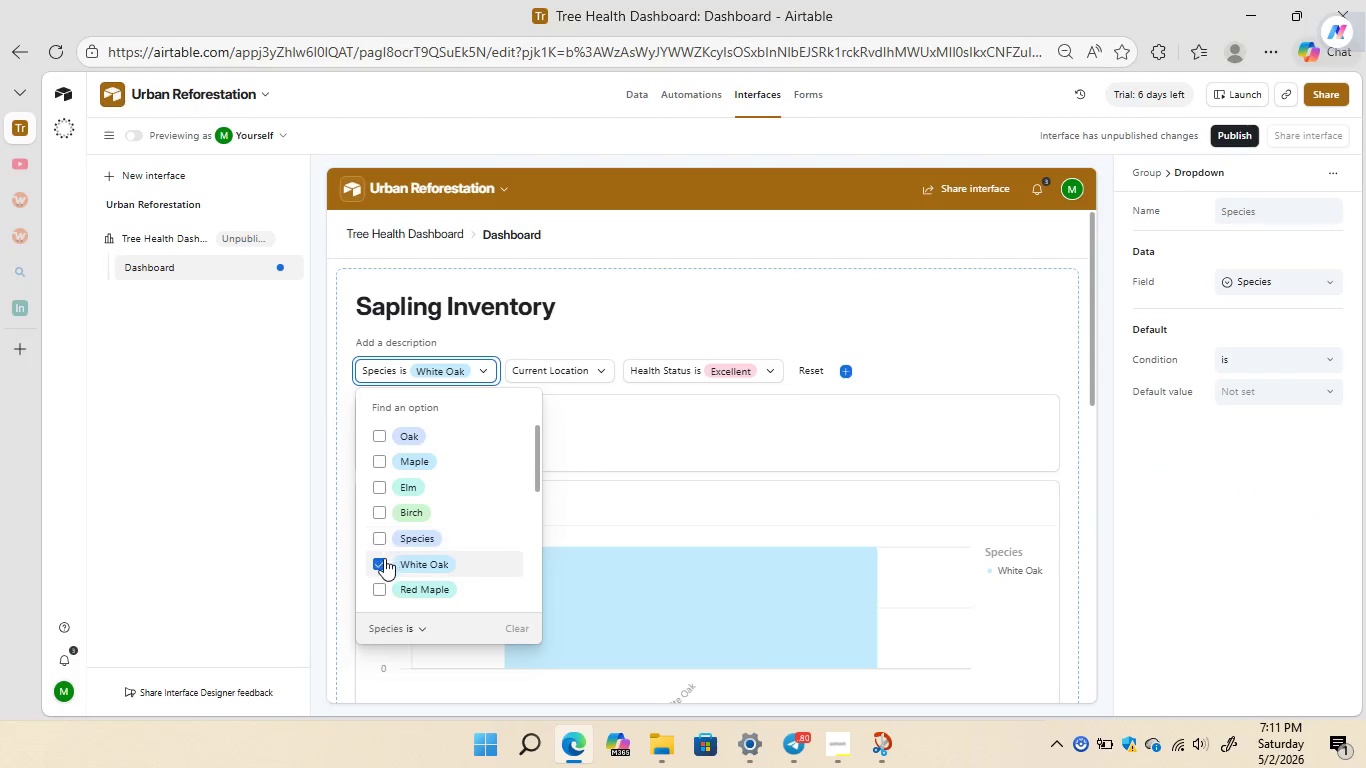 
left_click([384, 559])
 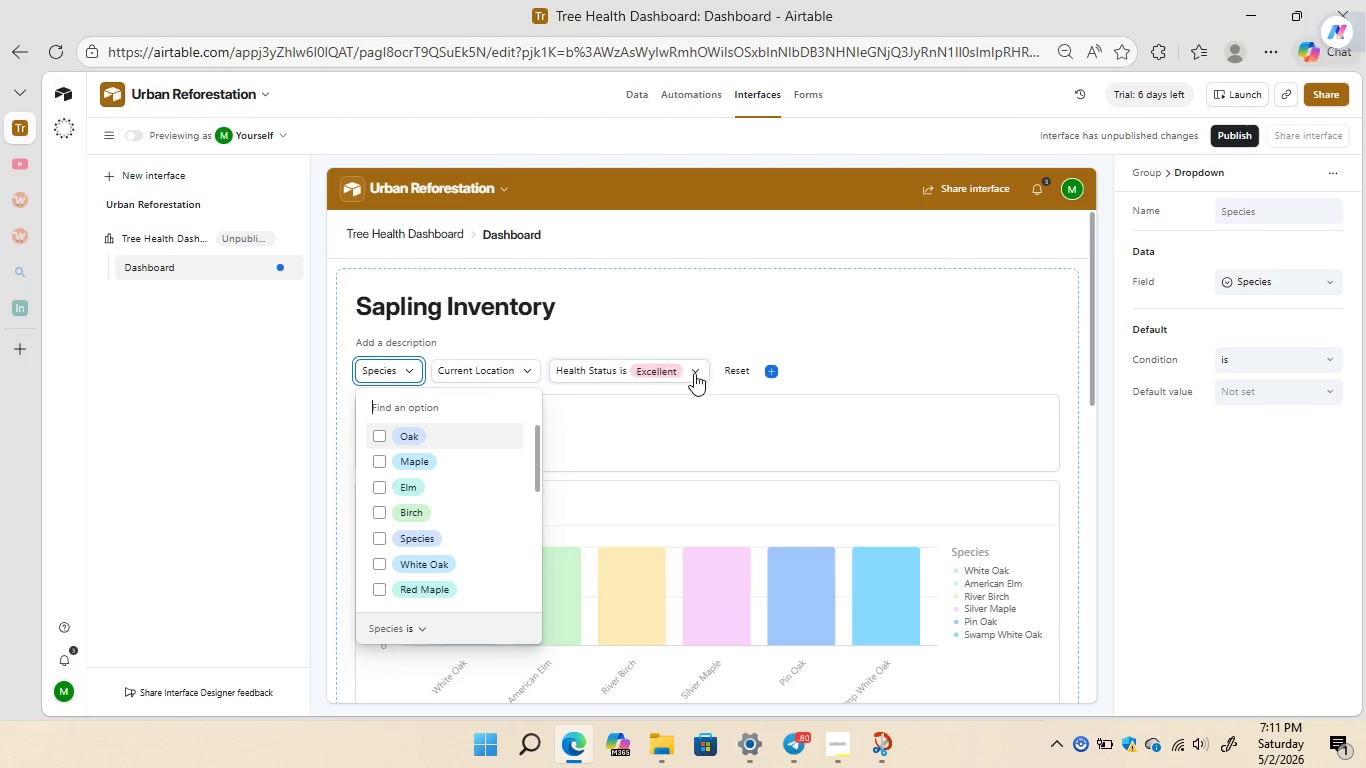 
left_click([695, 367])
 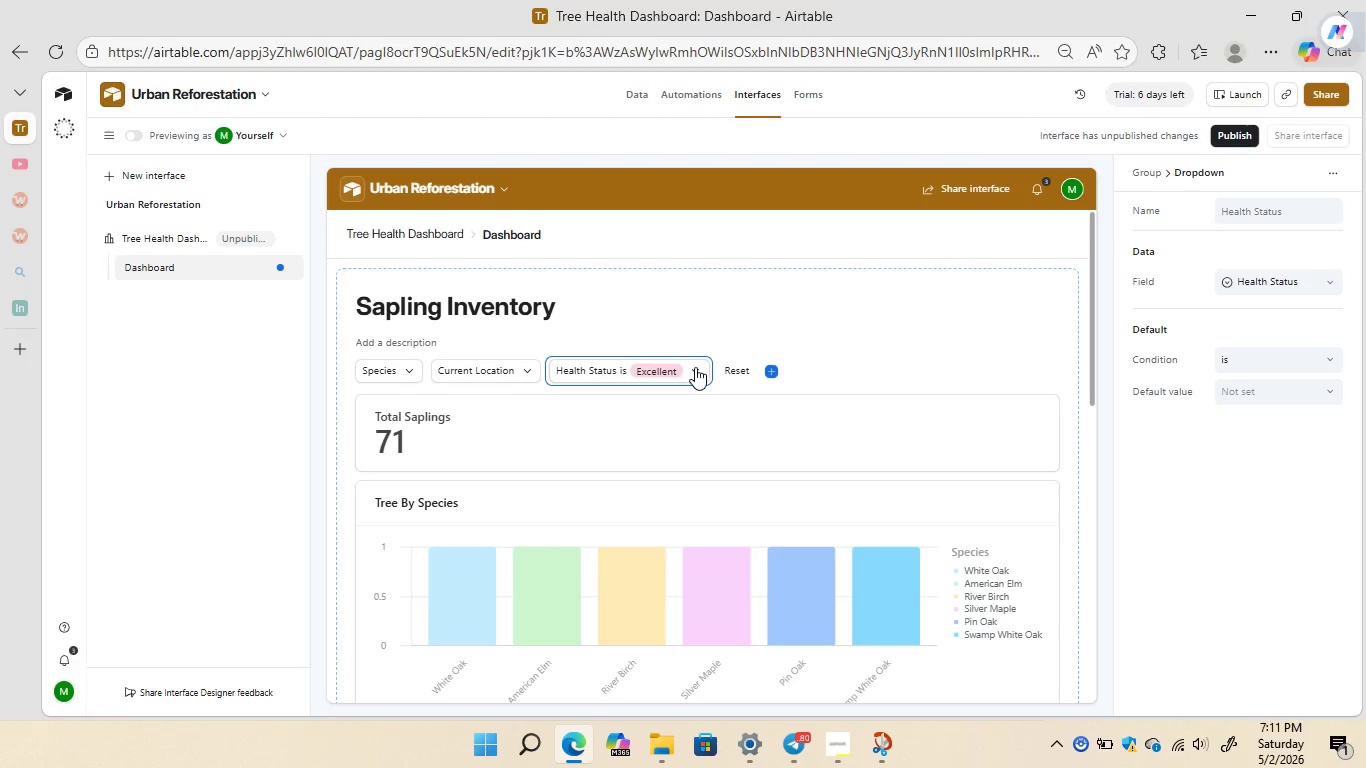 
left_click([695, 367])
 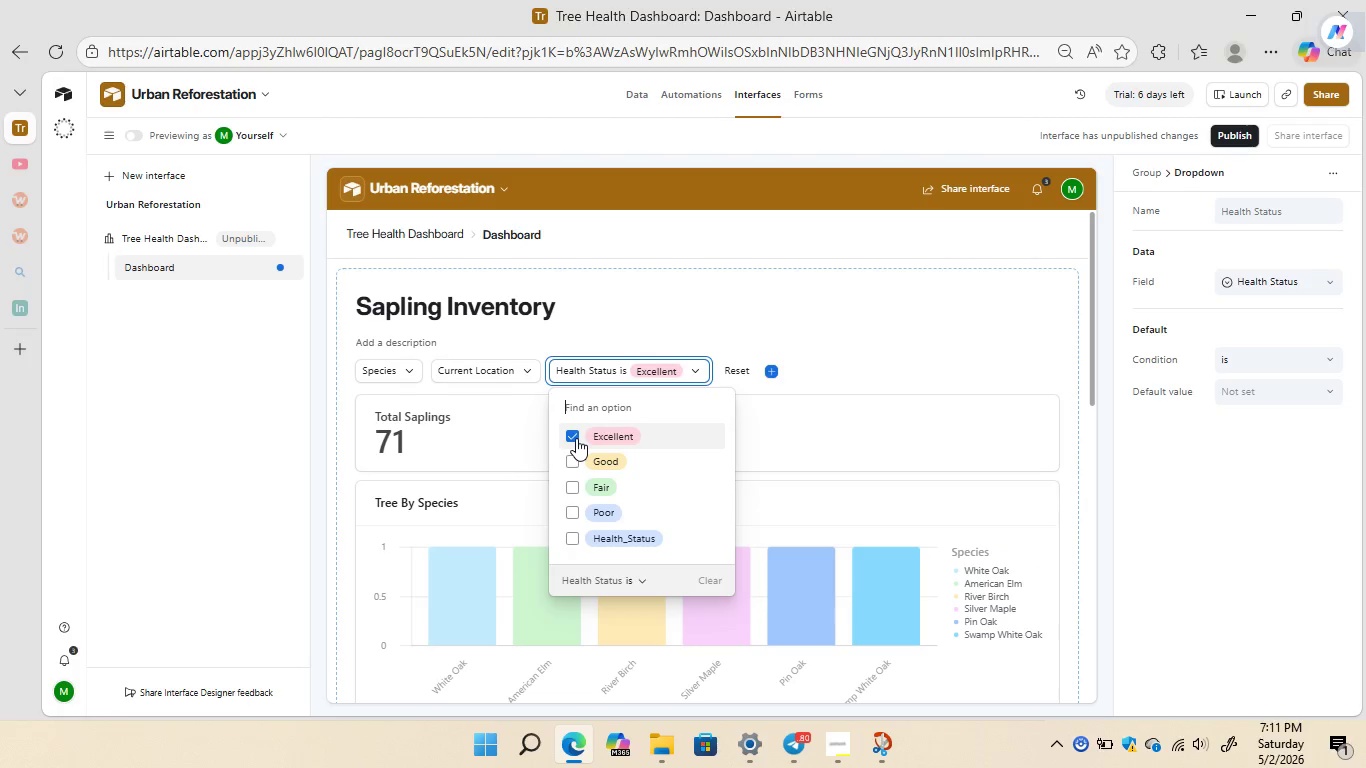 
left_click([576, 438])
 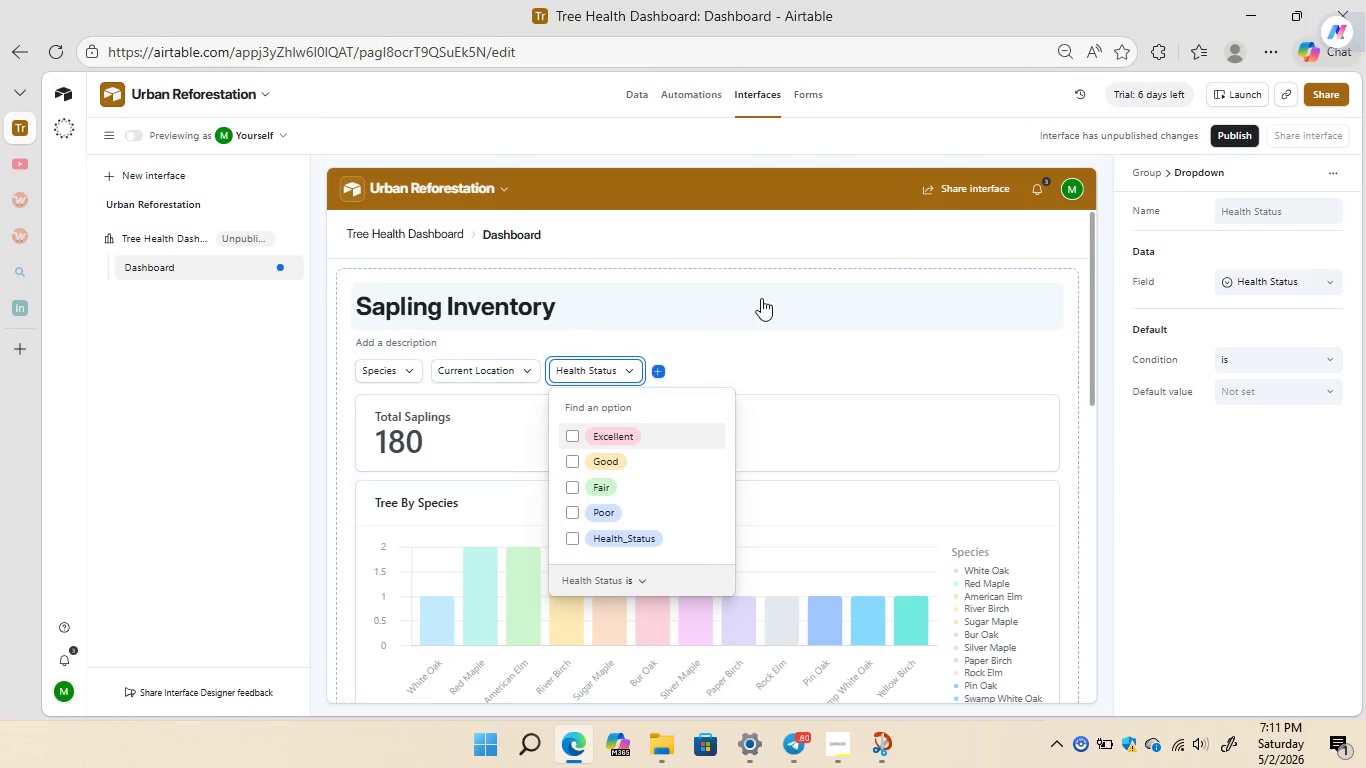 
left_click([755, 300])
 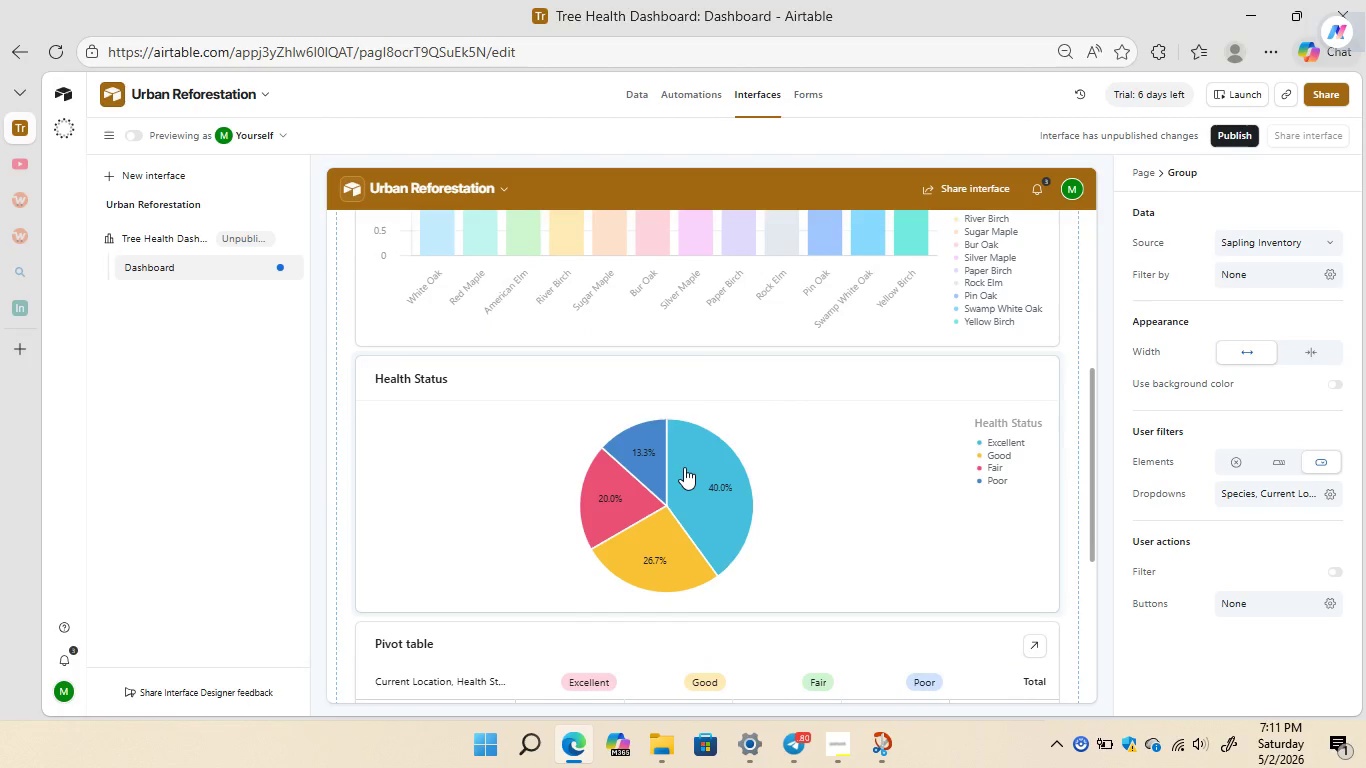 
wait(12.86)
 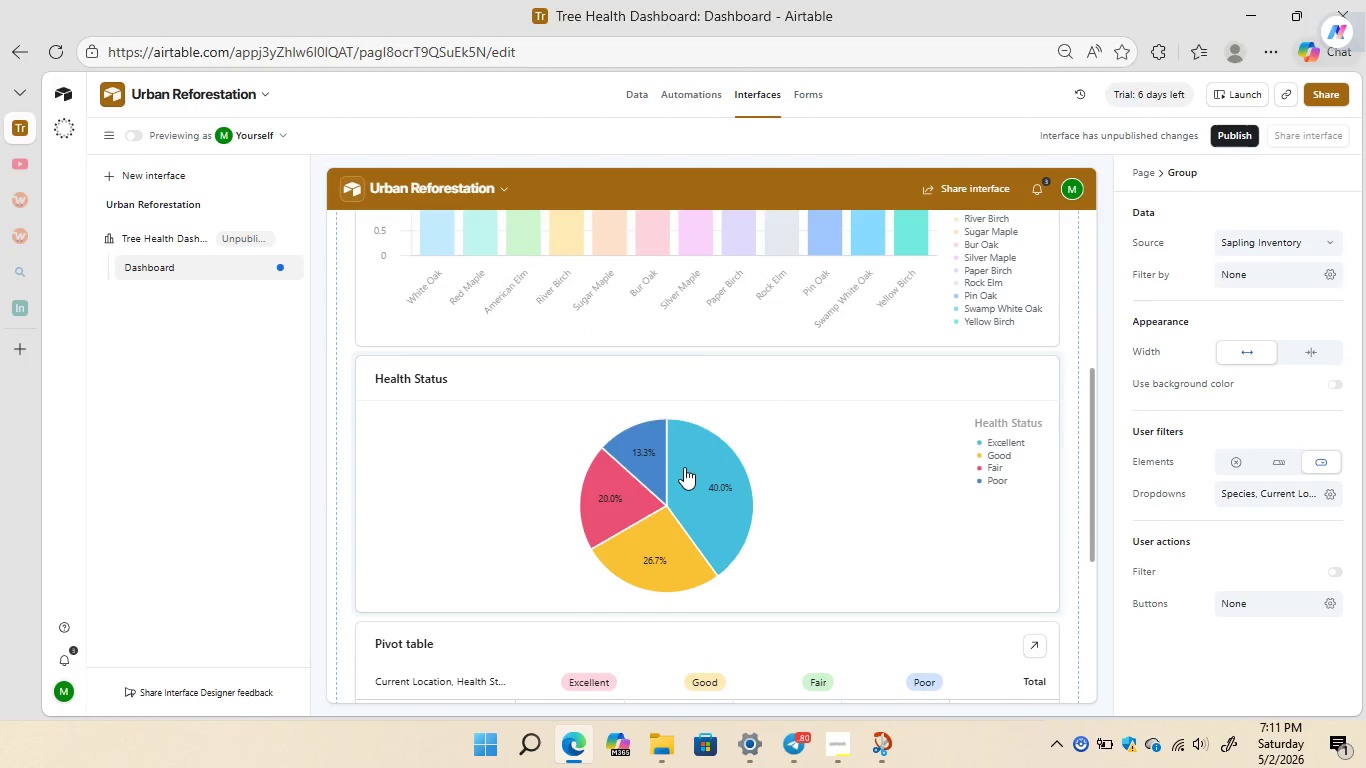 
left_click([1227, 142])
 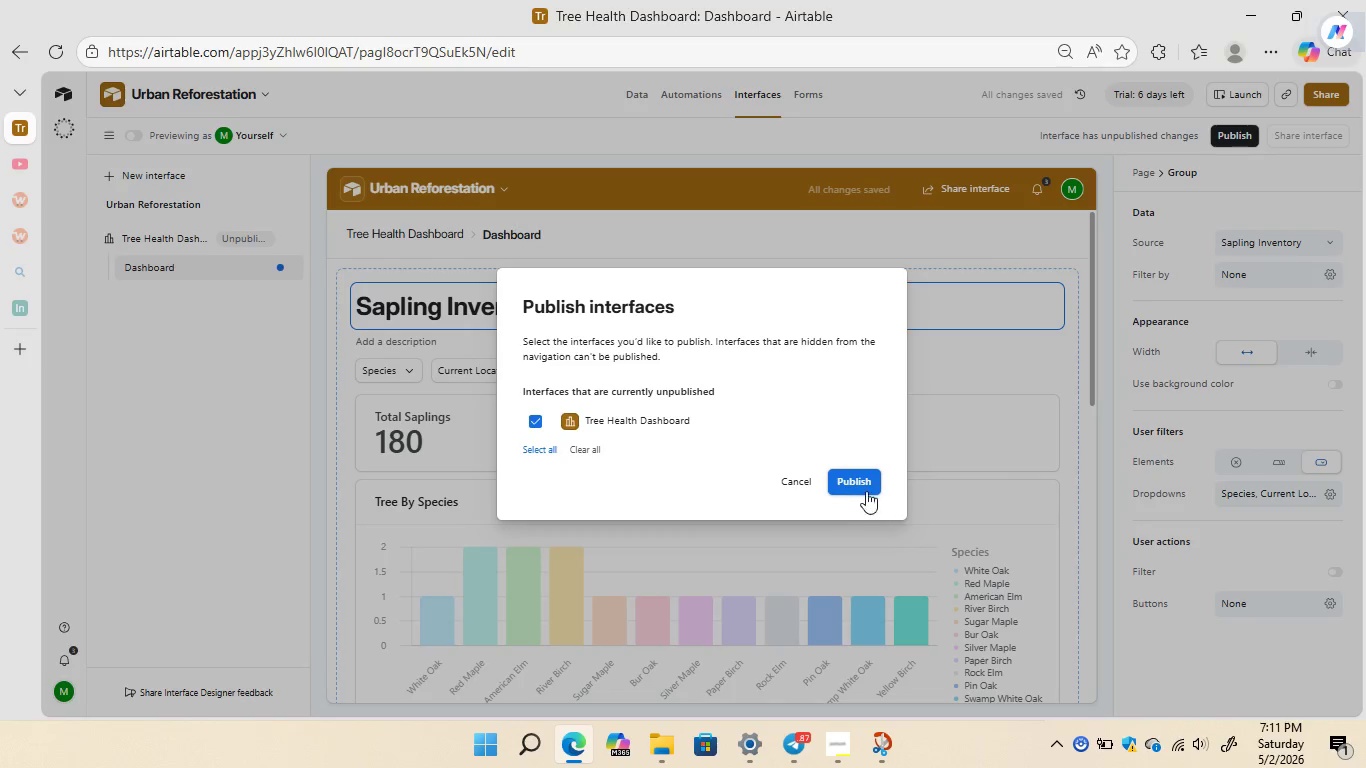 
left_click([850, 478])
 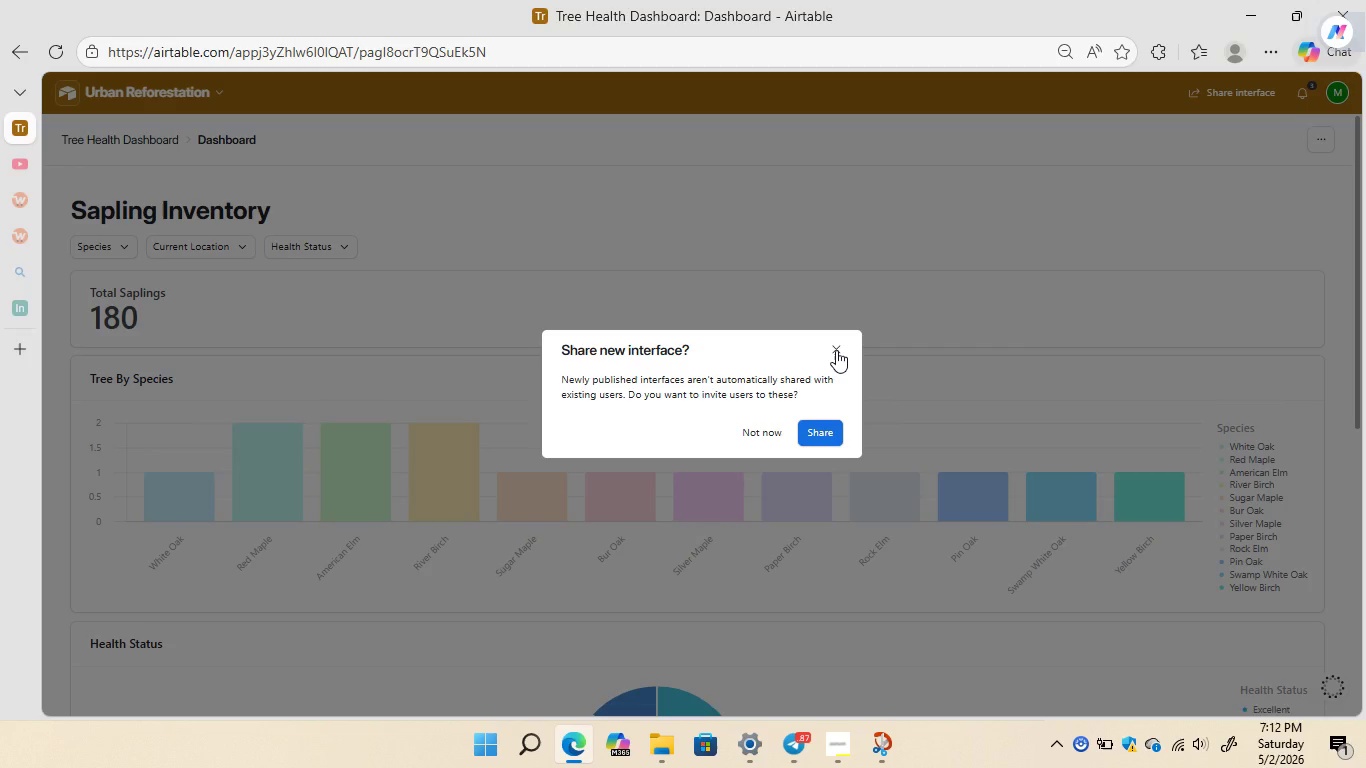 
wait(24.22)
 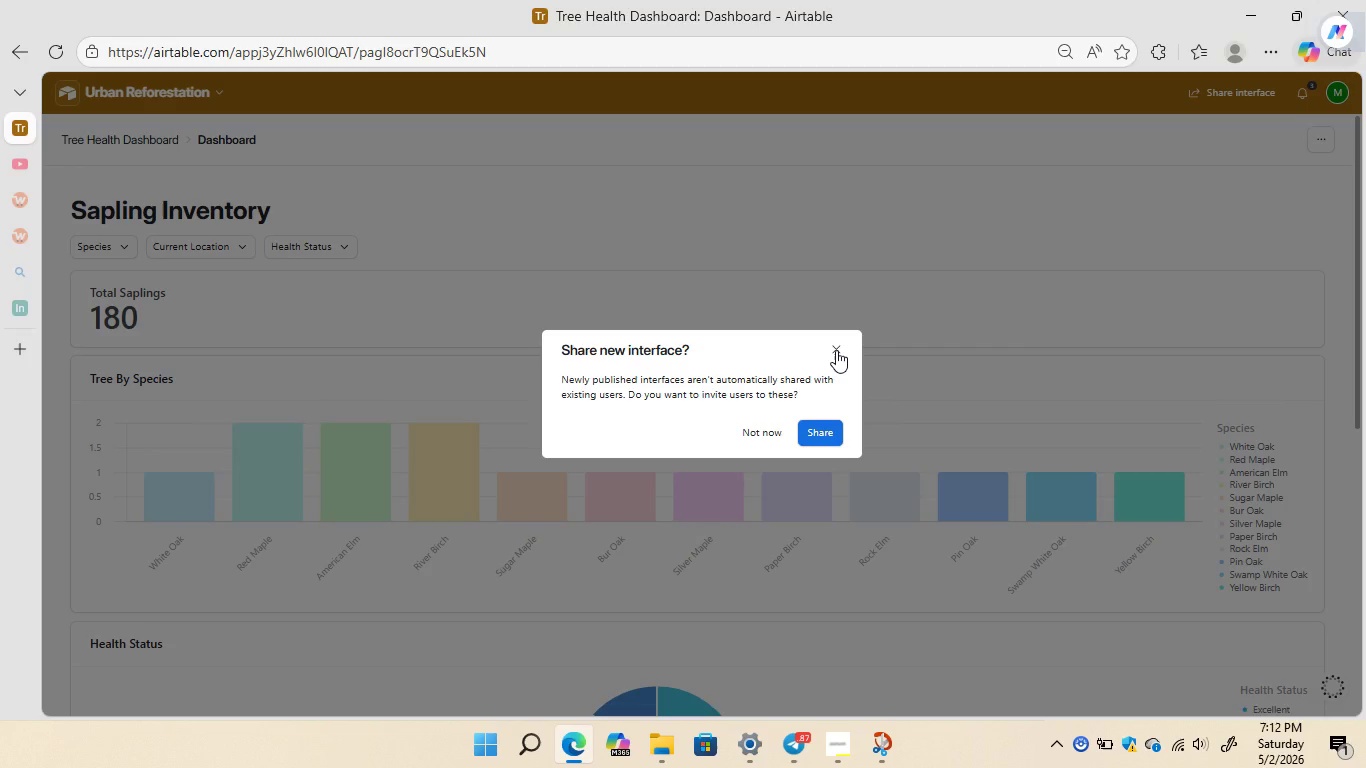 
left_click([817, 430])
 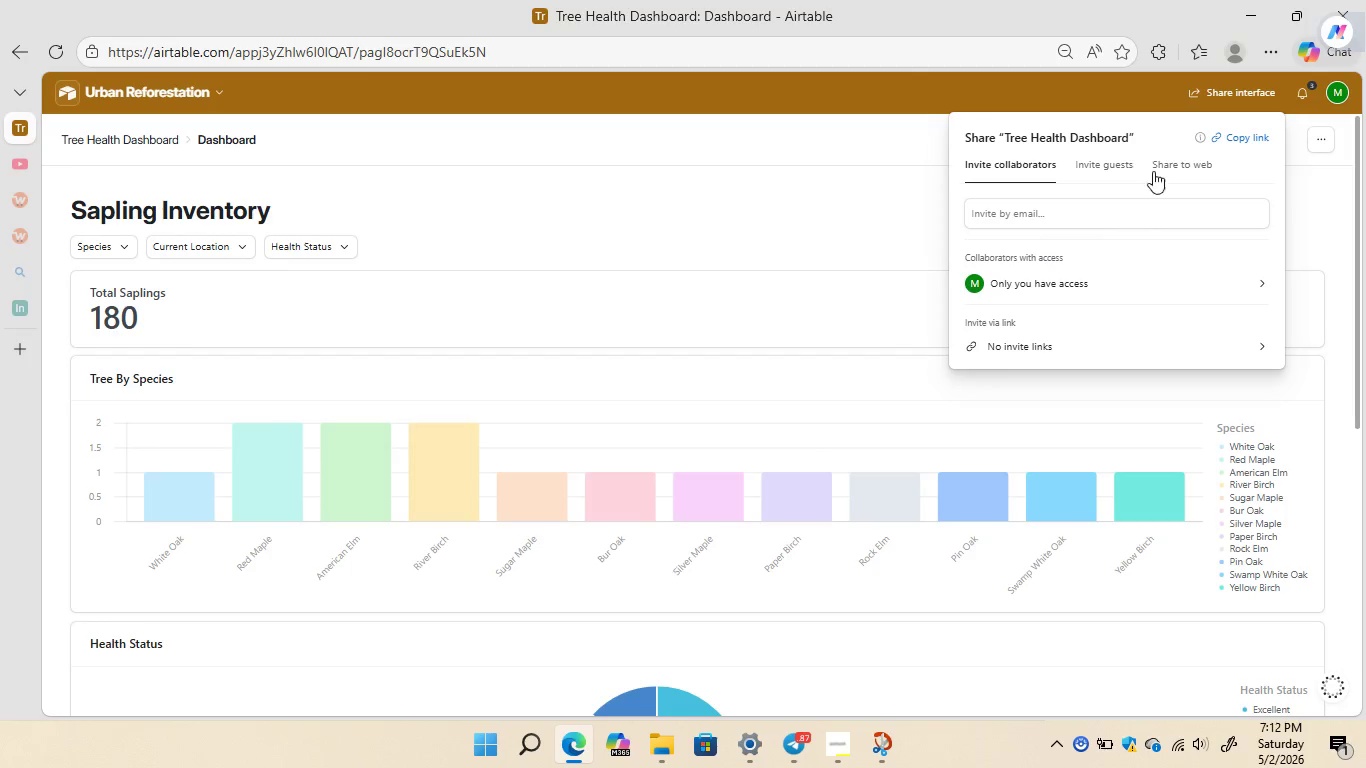 
left_click([1179, 167])
 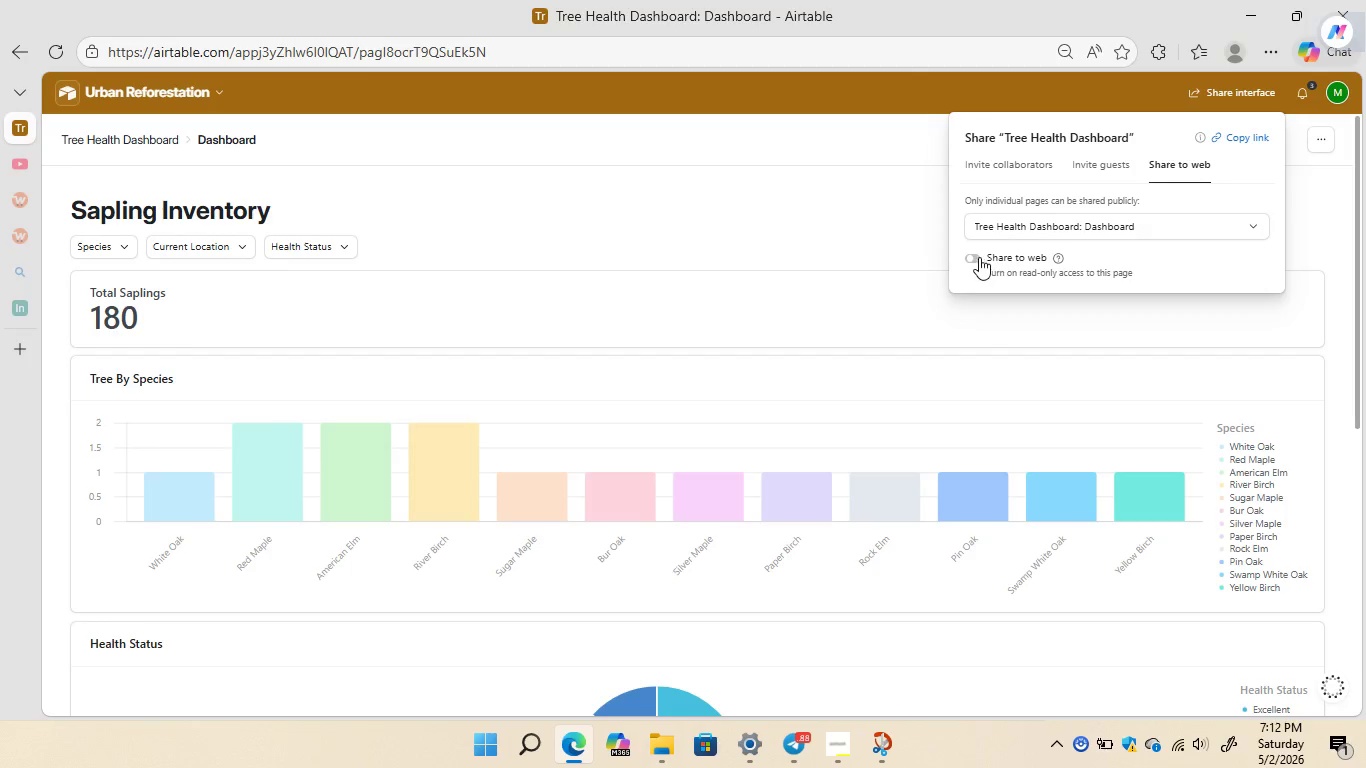 
left_click([978, 257])
 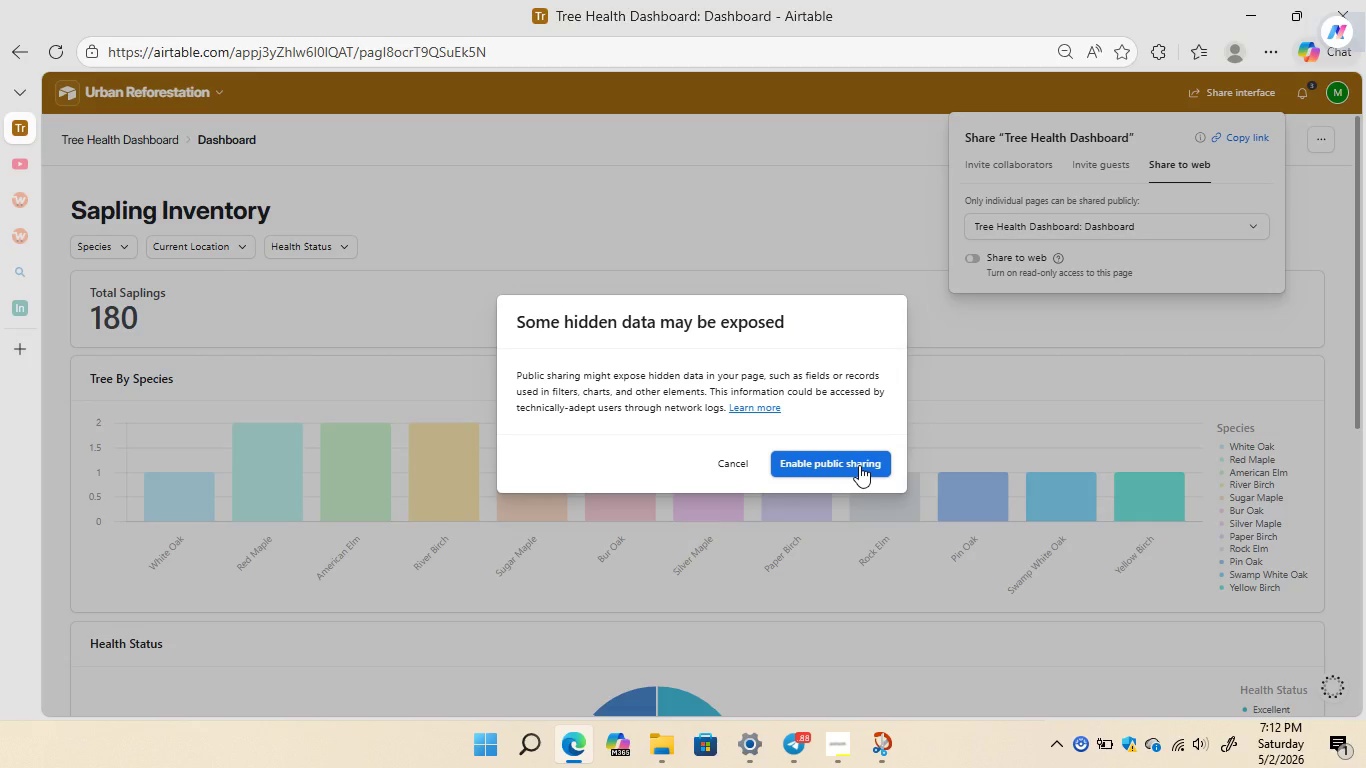 
left_click([859, 465])
 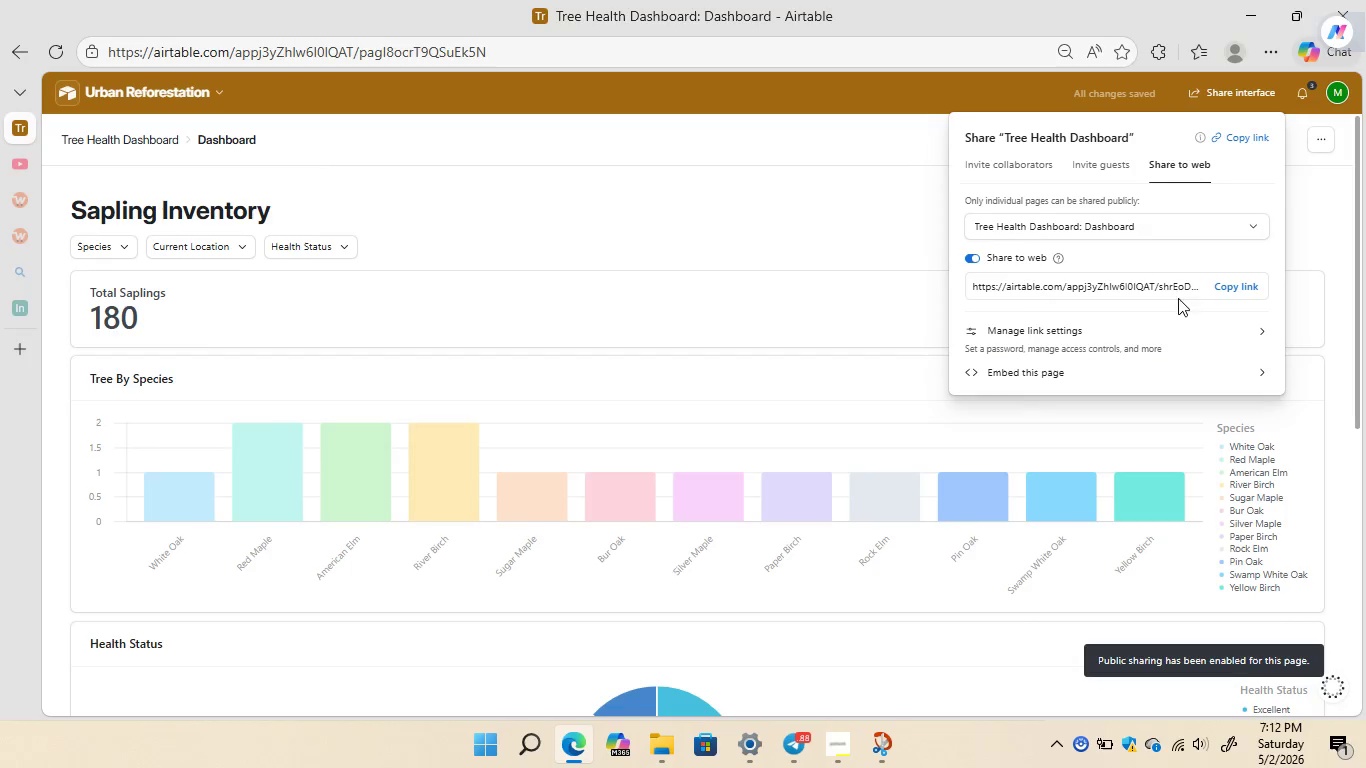 
wait(5.94)
 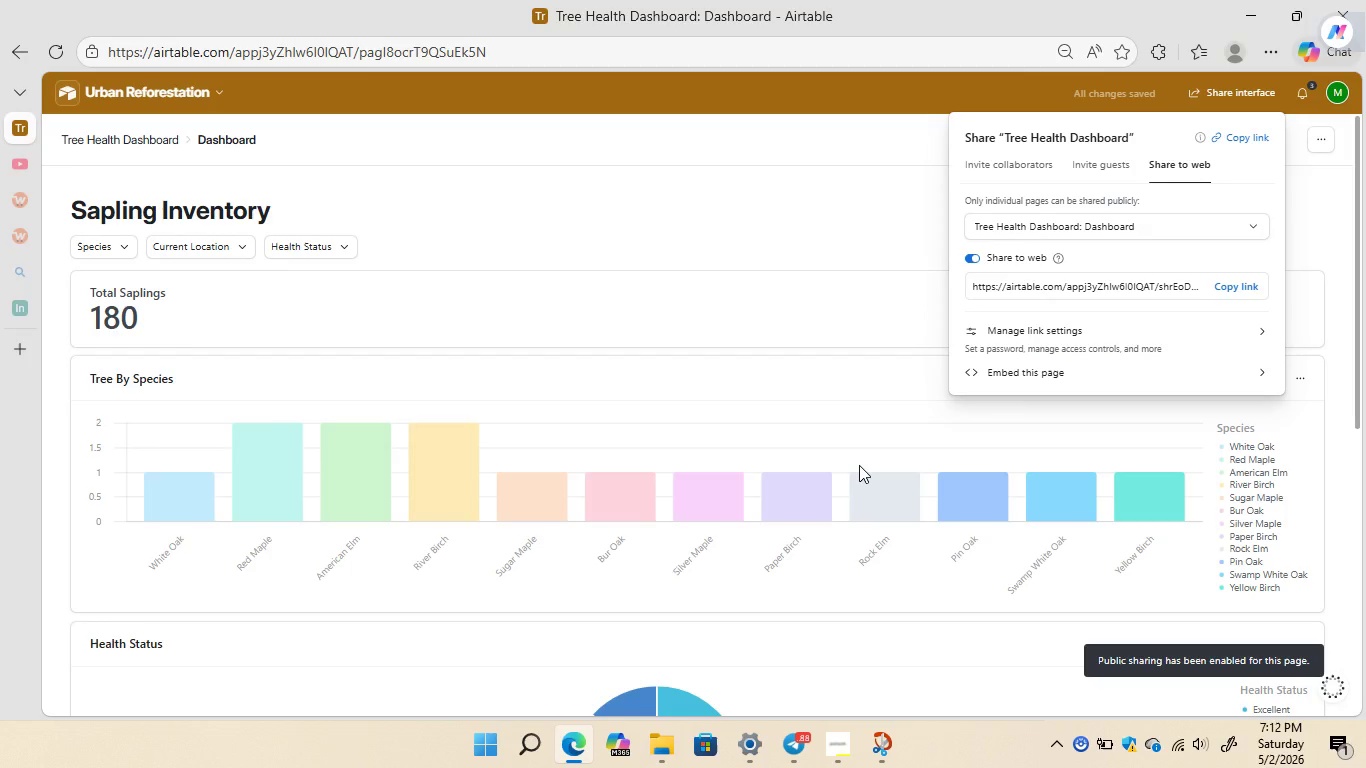 
left_click([1227, 282])
 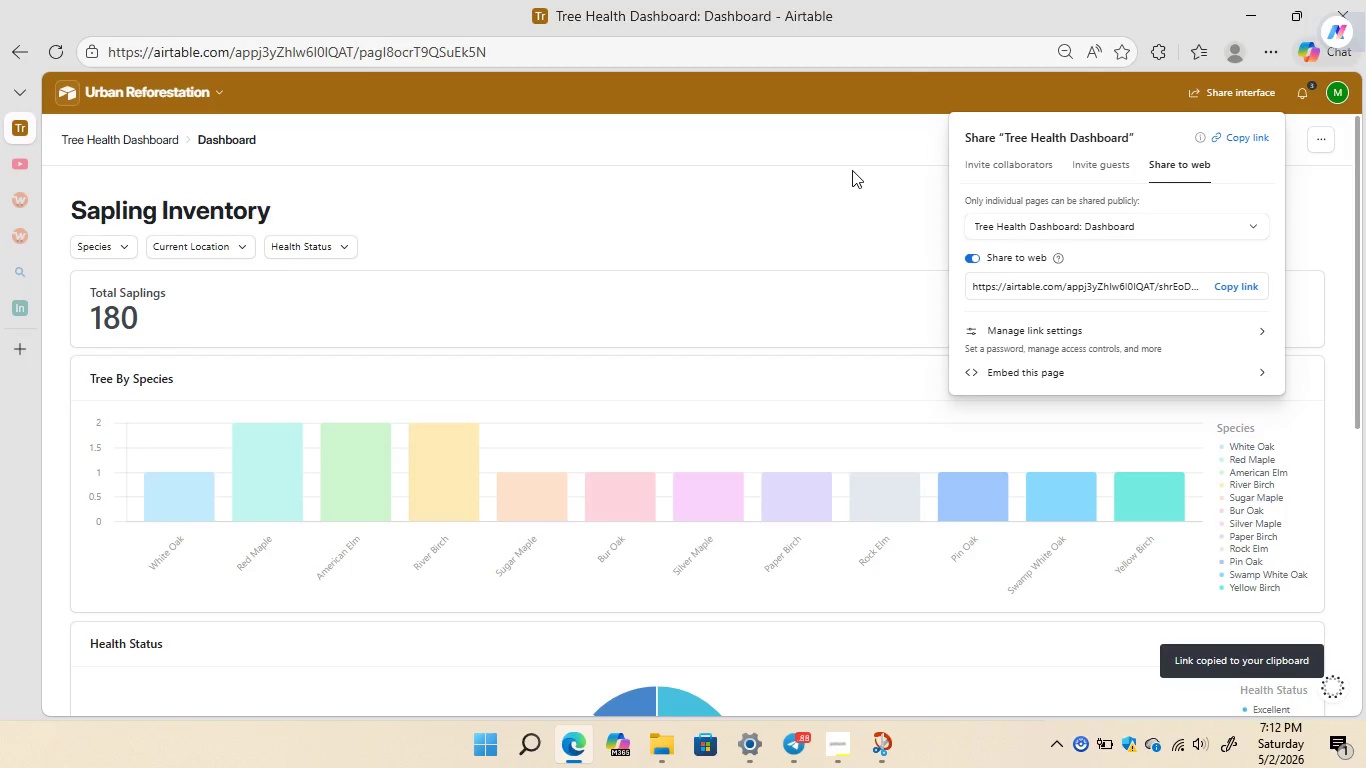 
left_click([852, 170])
 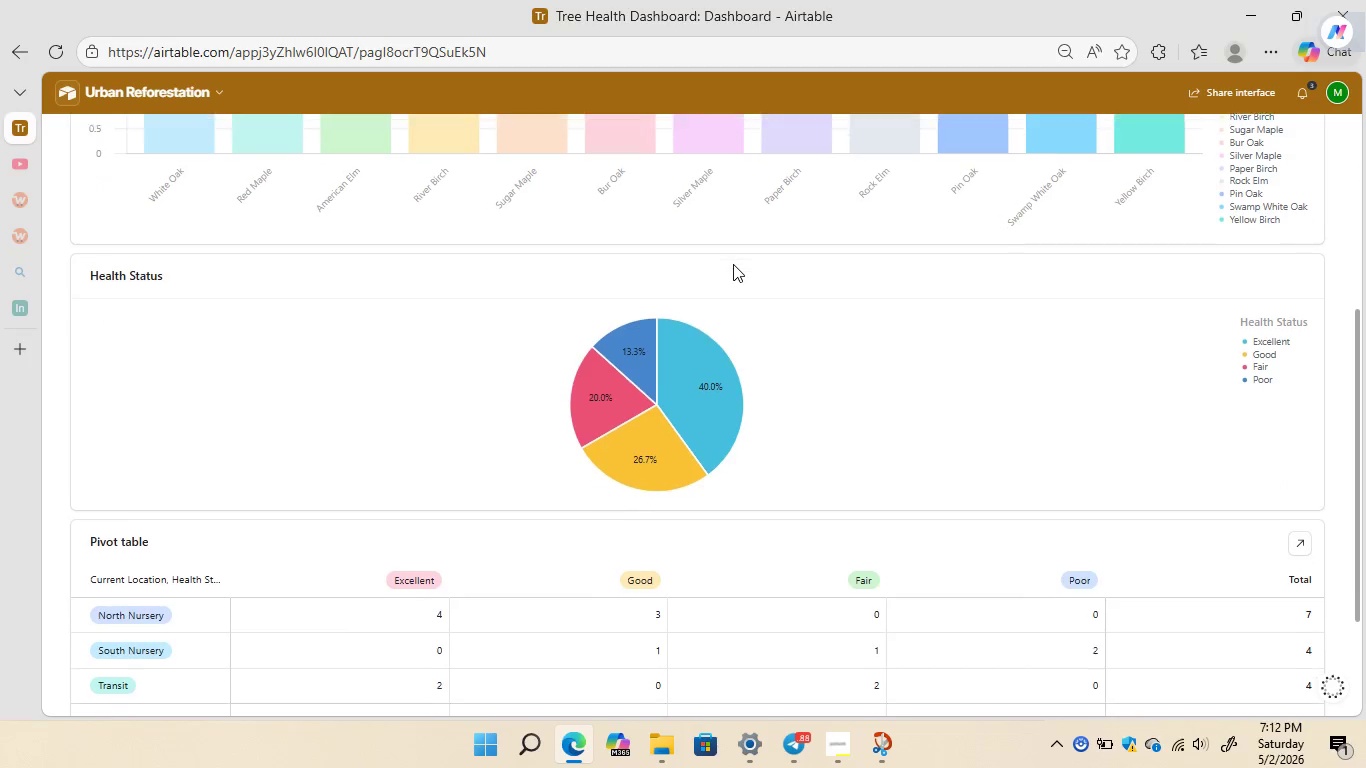 
wait(13.88)
 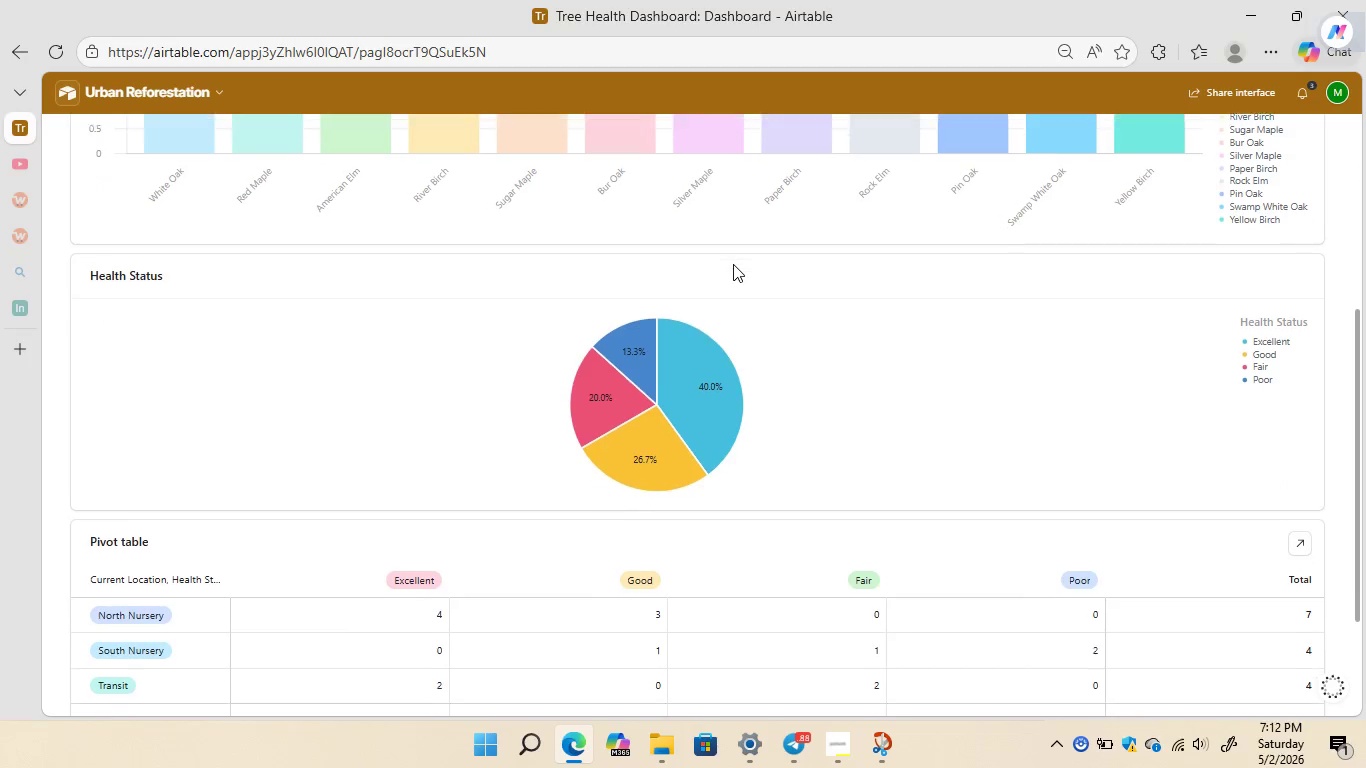 
left_click([340, 250])
 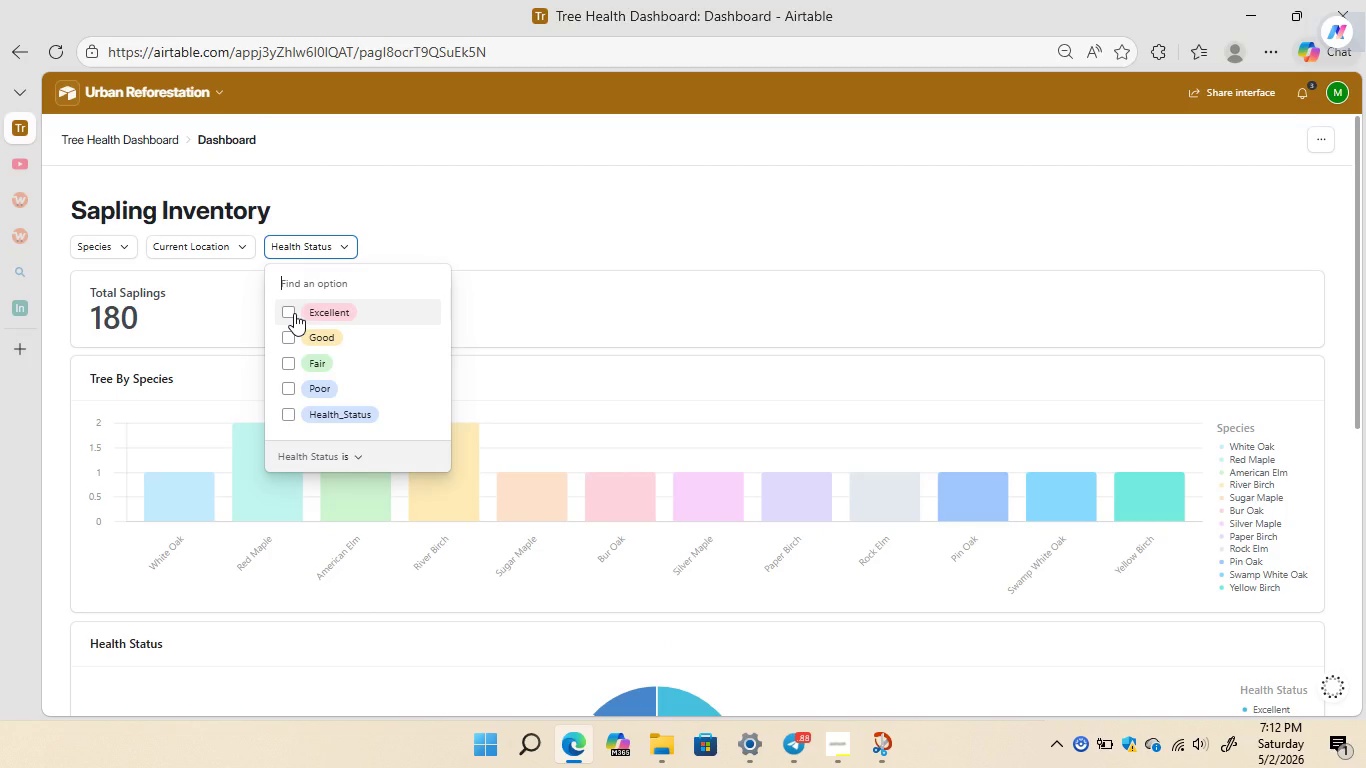 
left_click([294, 313])
 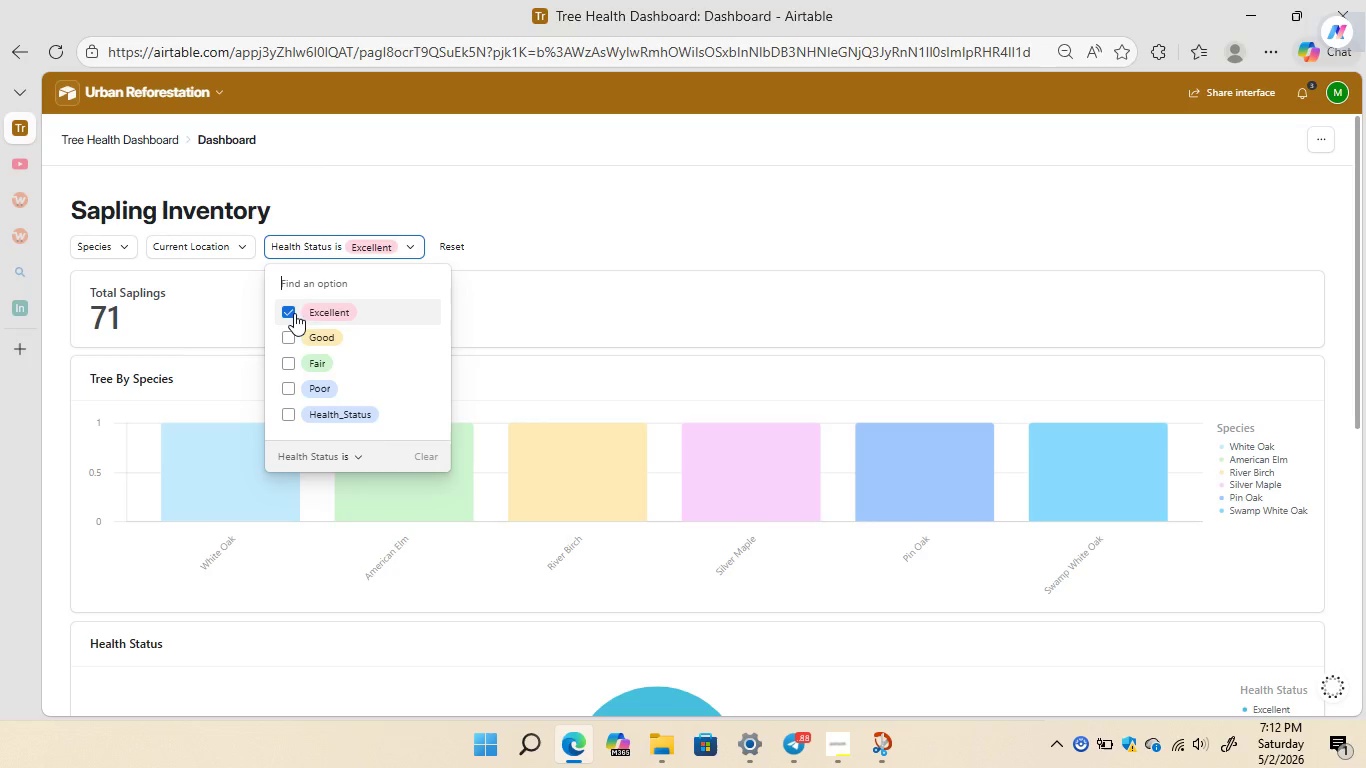 
left_click([294, 313])
 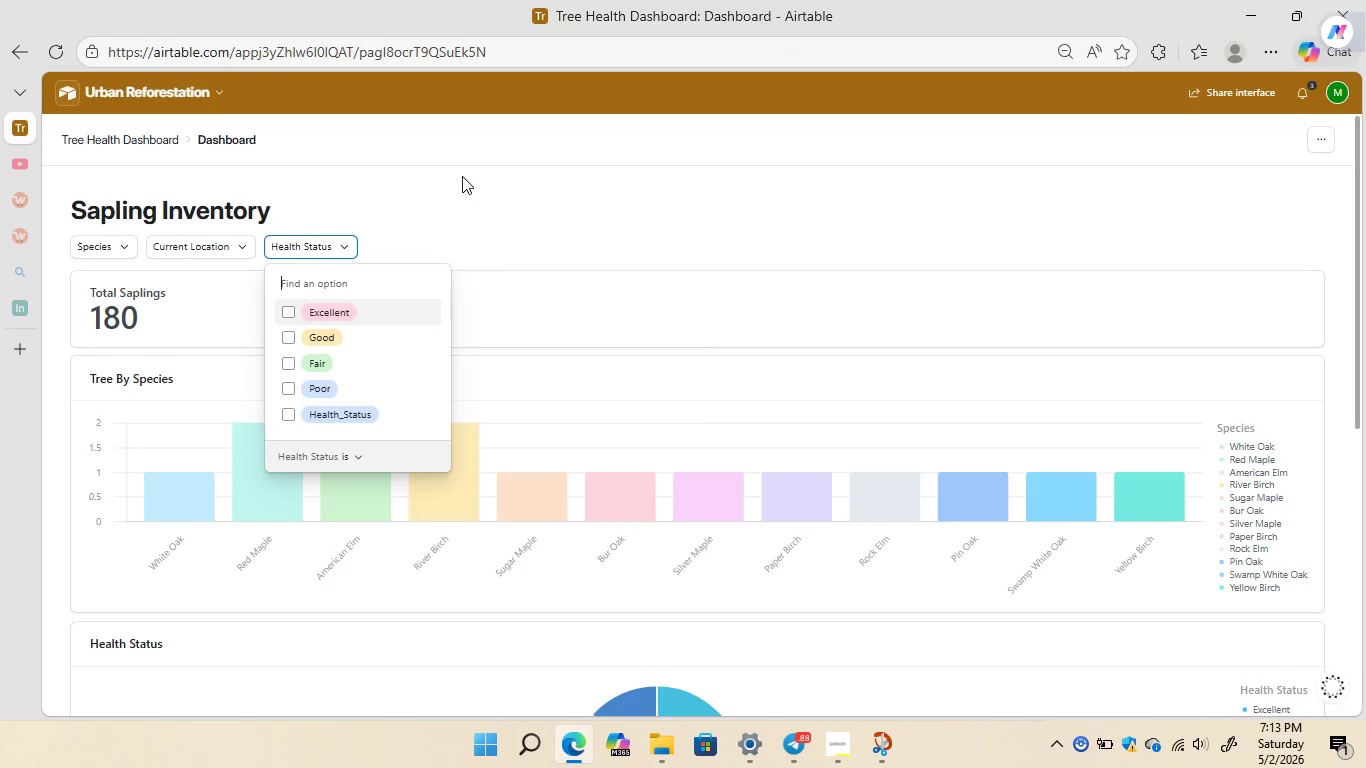 
left_click([462, 176])
 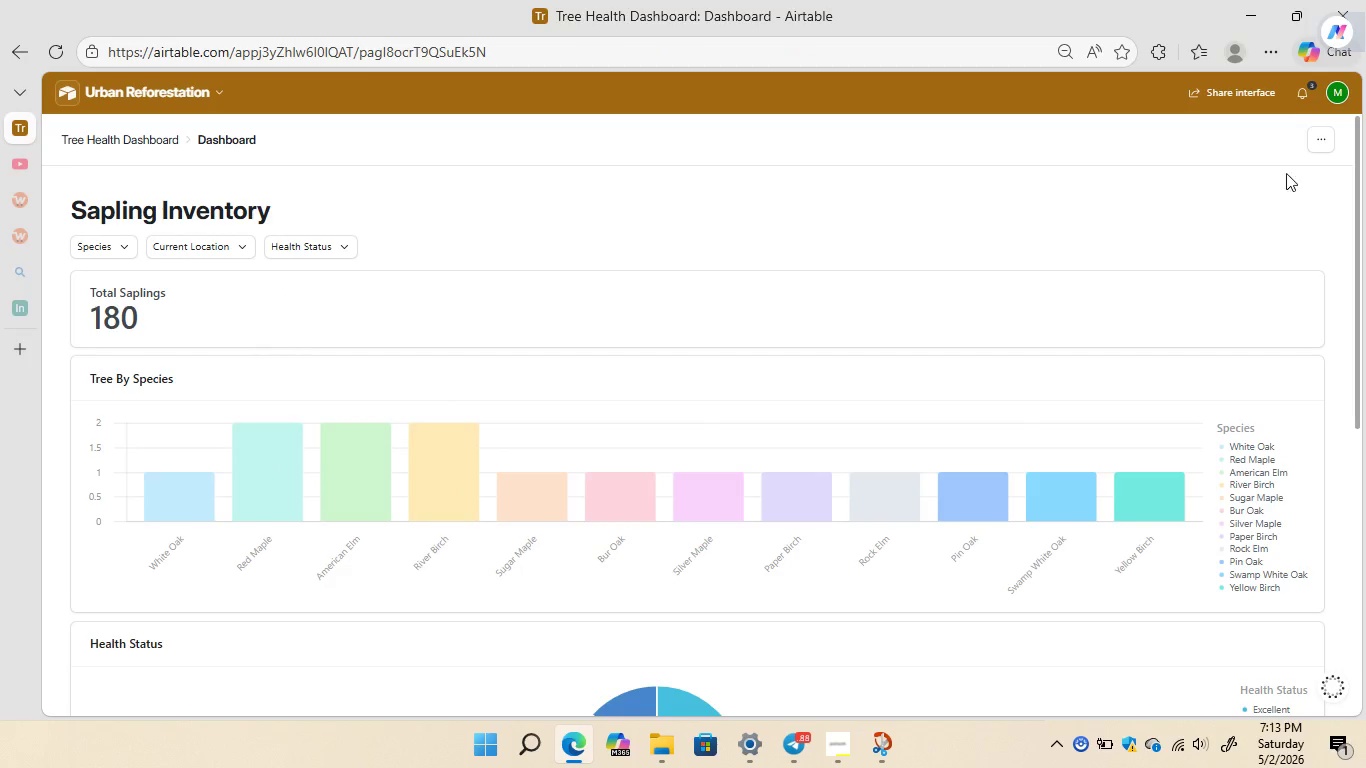 
left_click([1318, 142])
 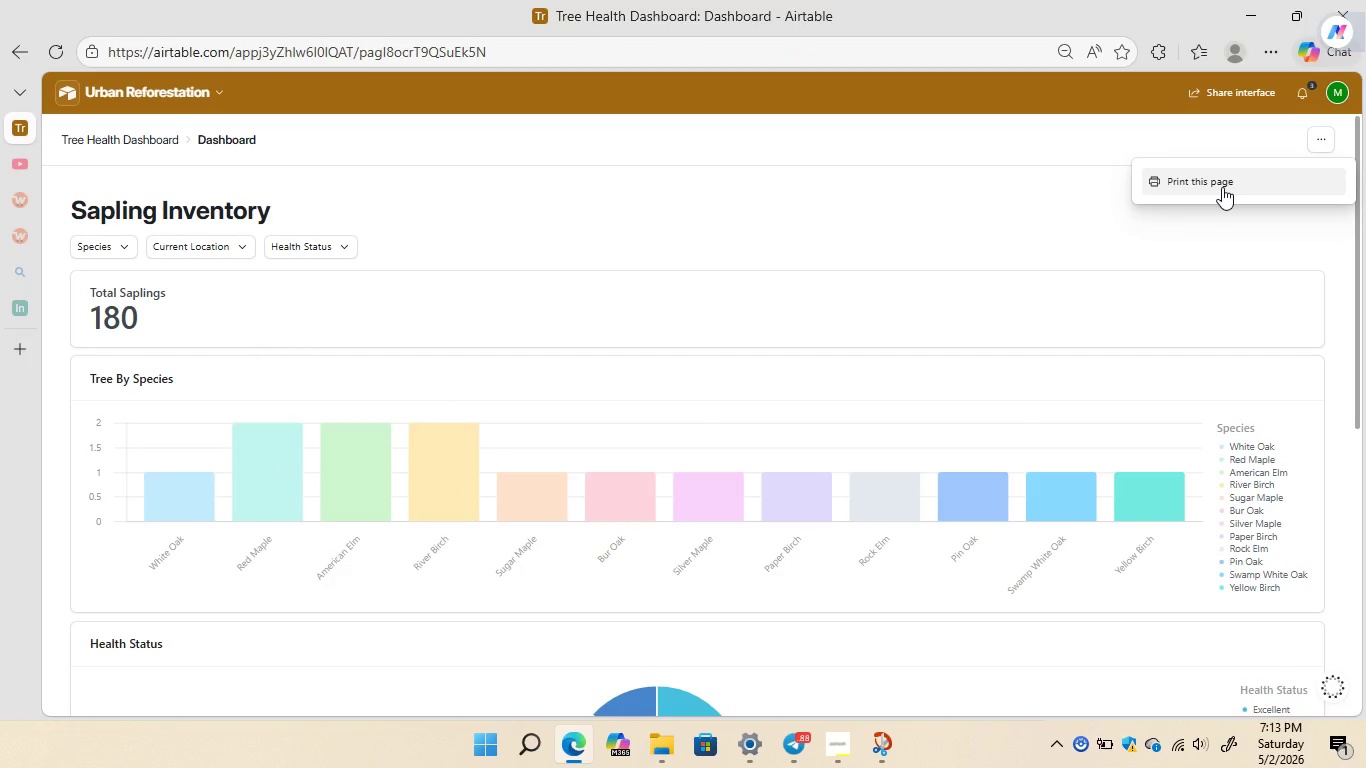 
left_click([1222, 187])
 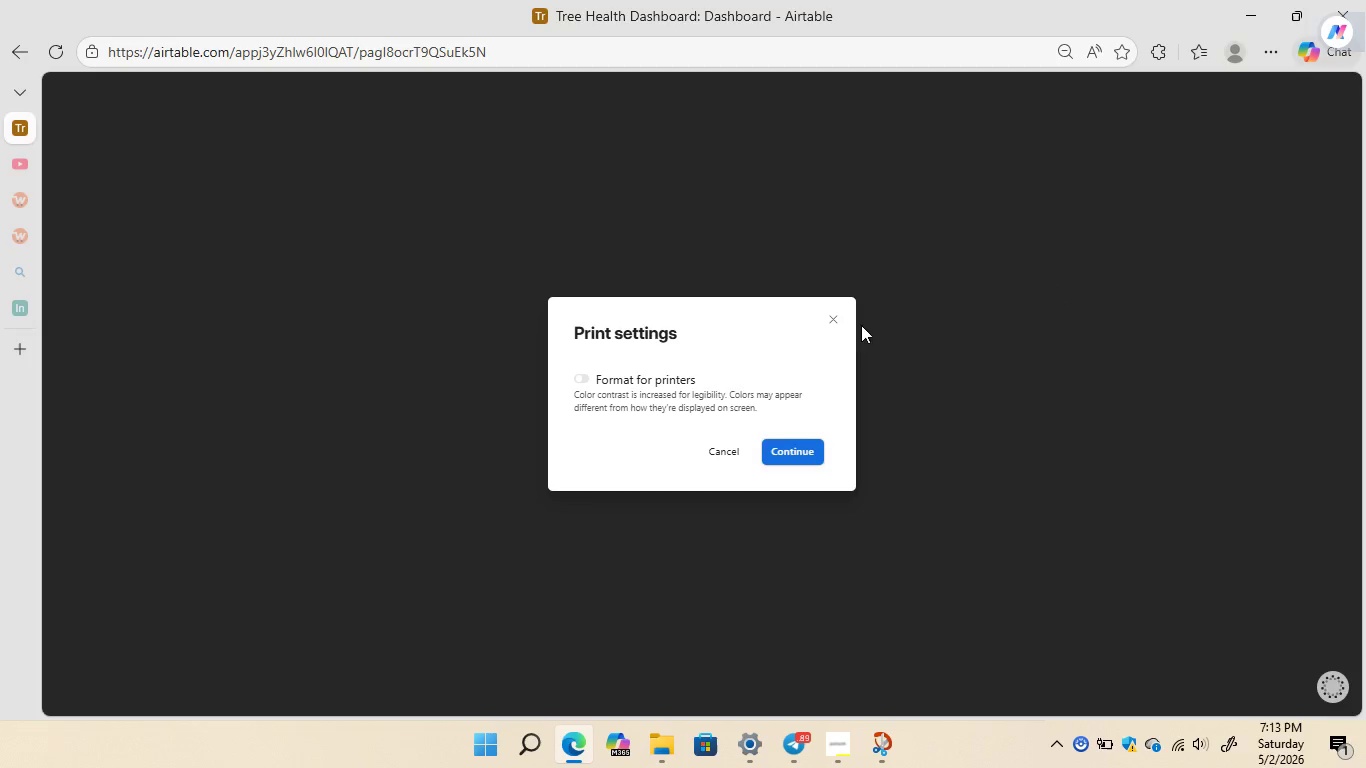 
left_click([830, 321])
 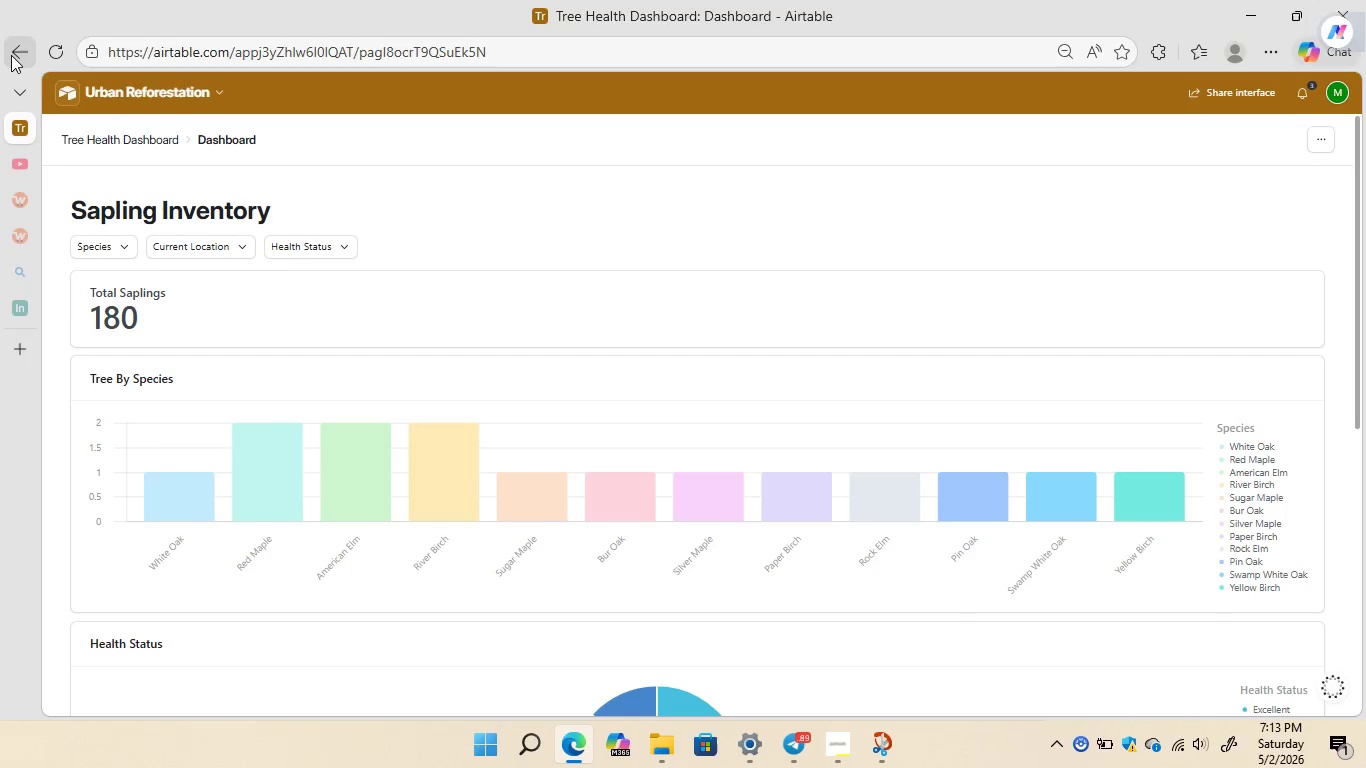 
left_click([11, 55])
 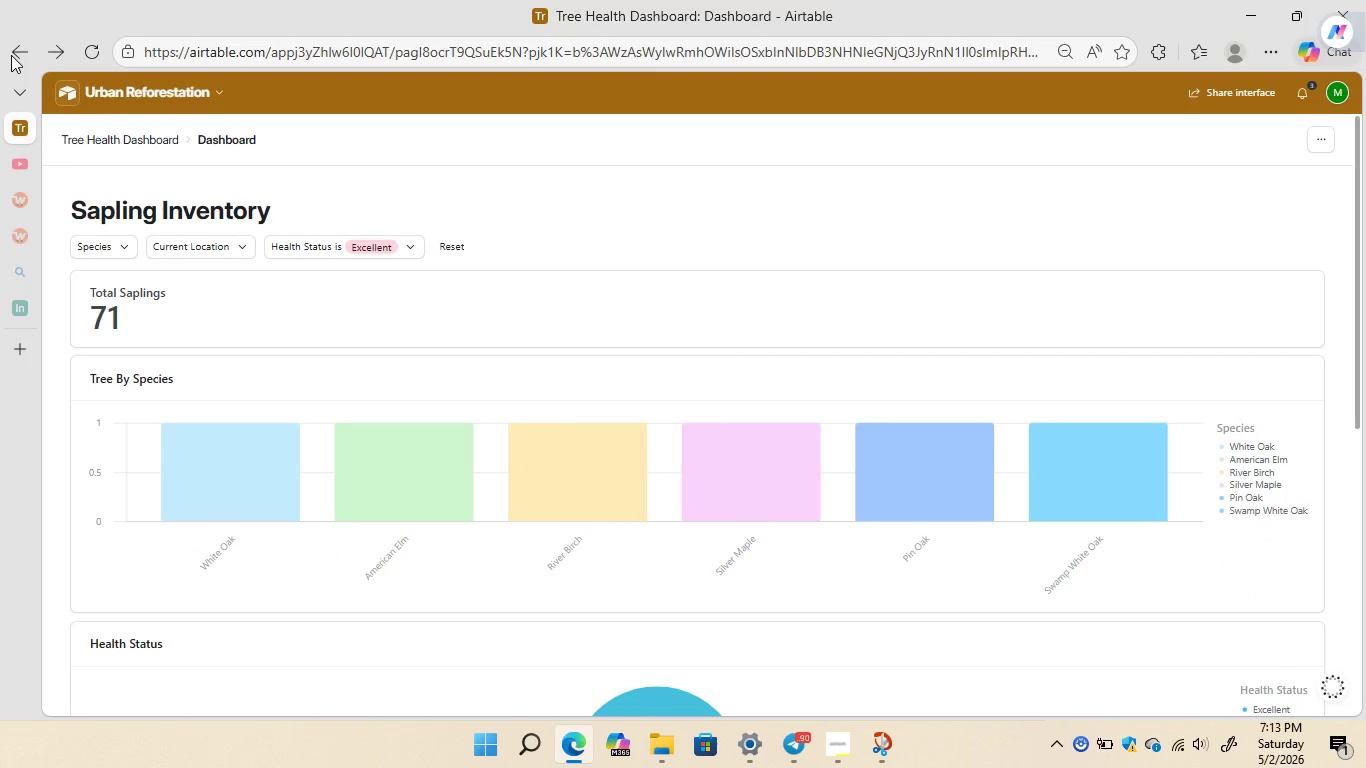 
left_click([11, 55])
 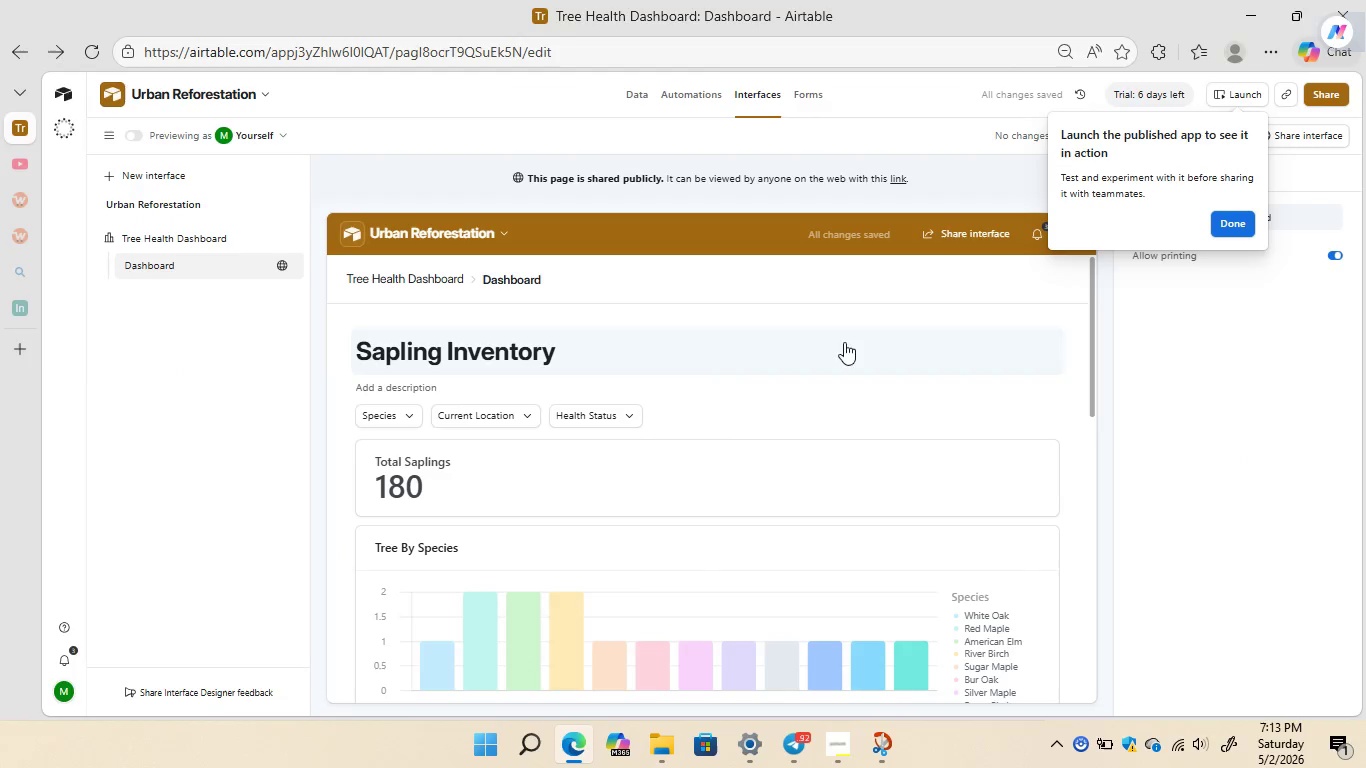 
wait(7.95)
 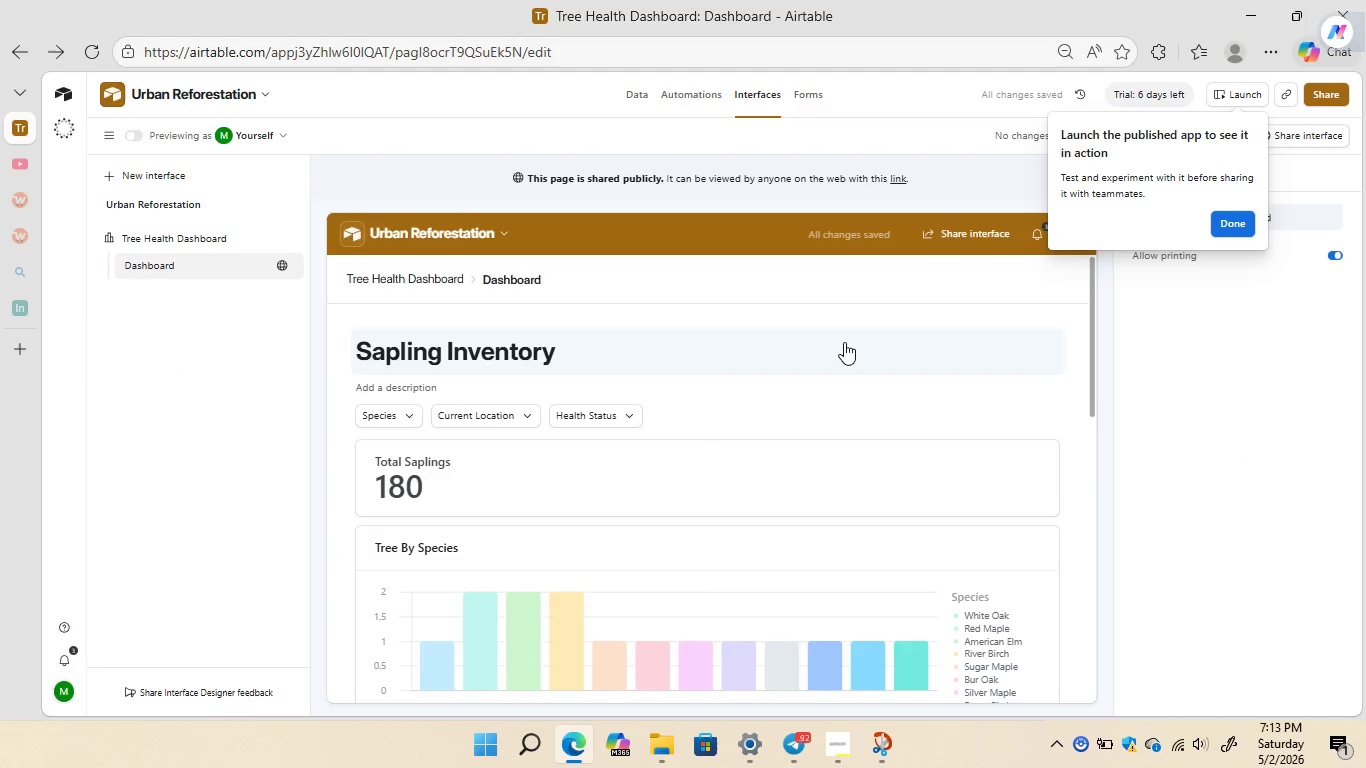 
left_click([1226, 221])
 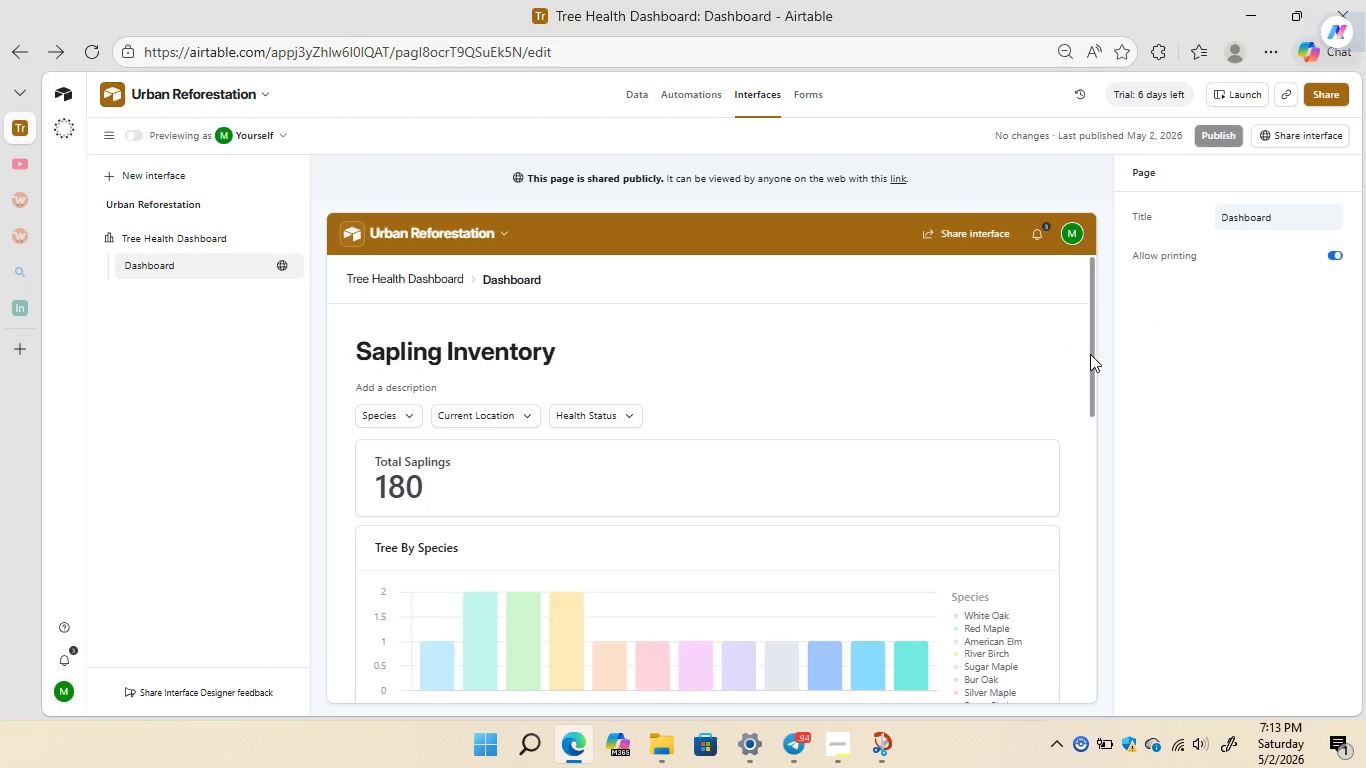 
left_click_drag(start_coordinate=[1090, 354], to_coordinate=[1095, 323])
 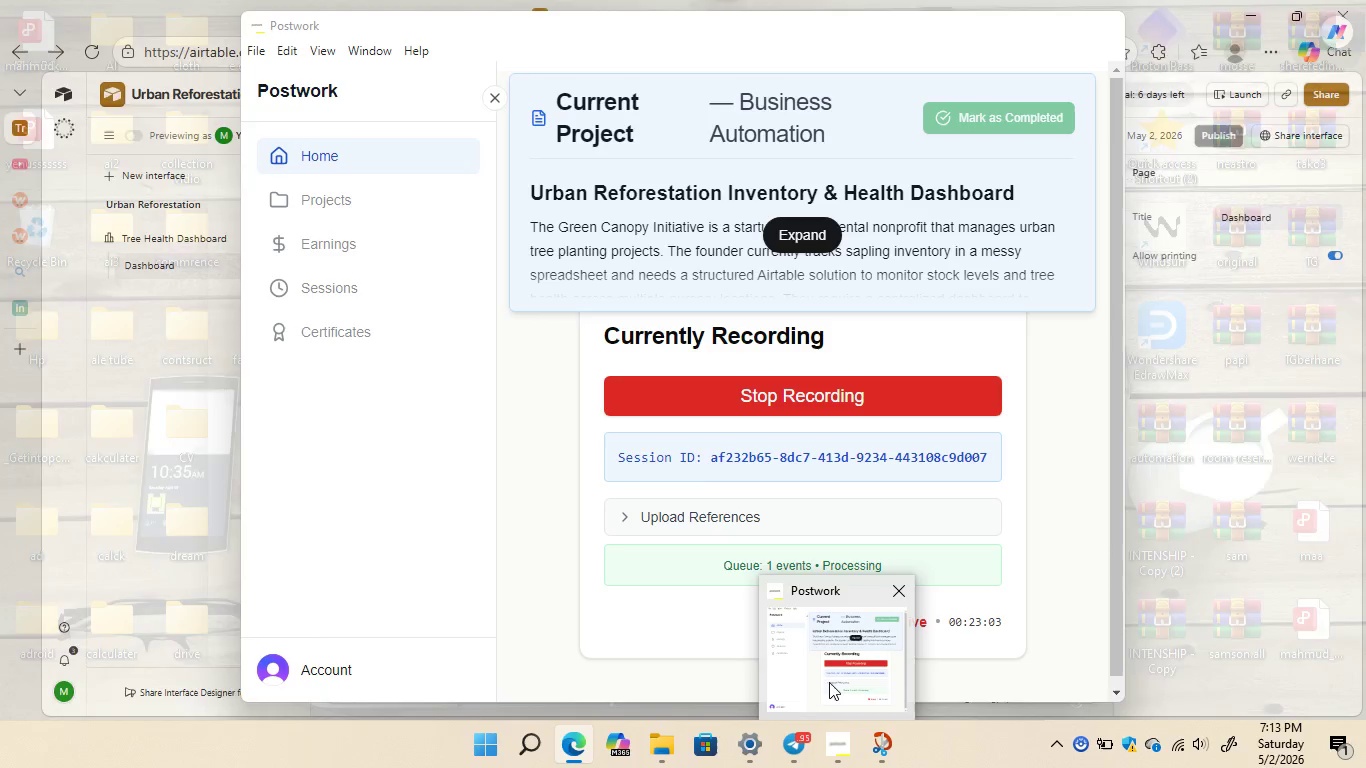 
left_click([829, 682])